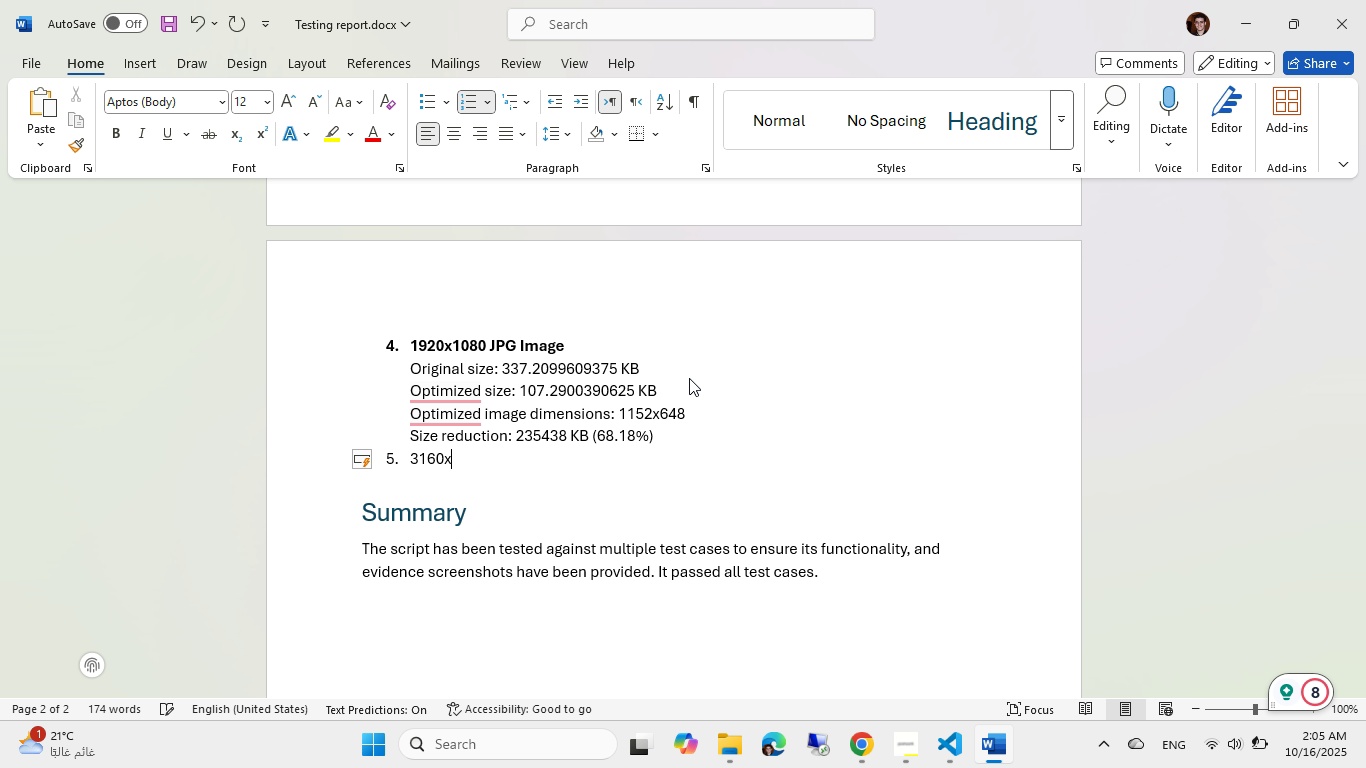 
key(Numpad2)
 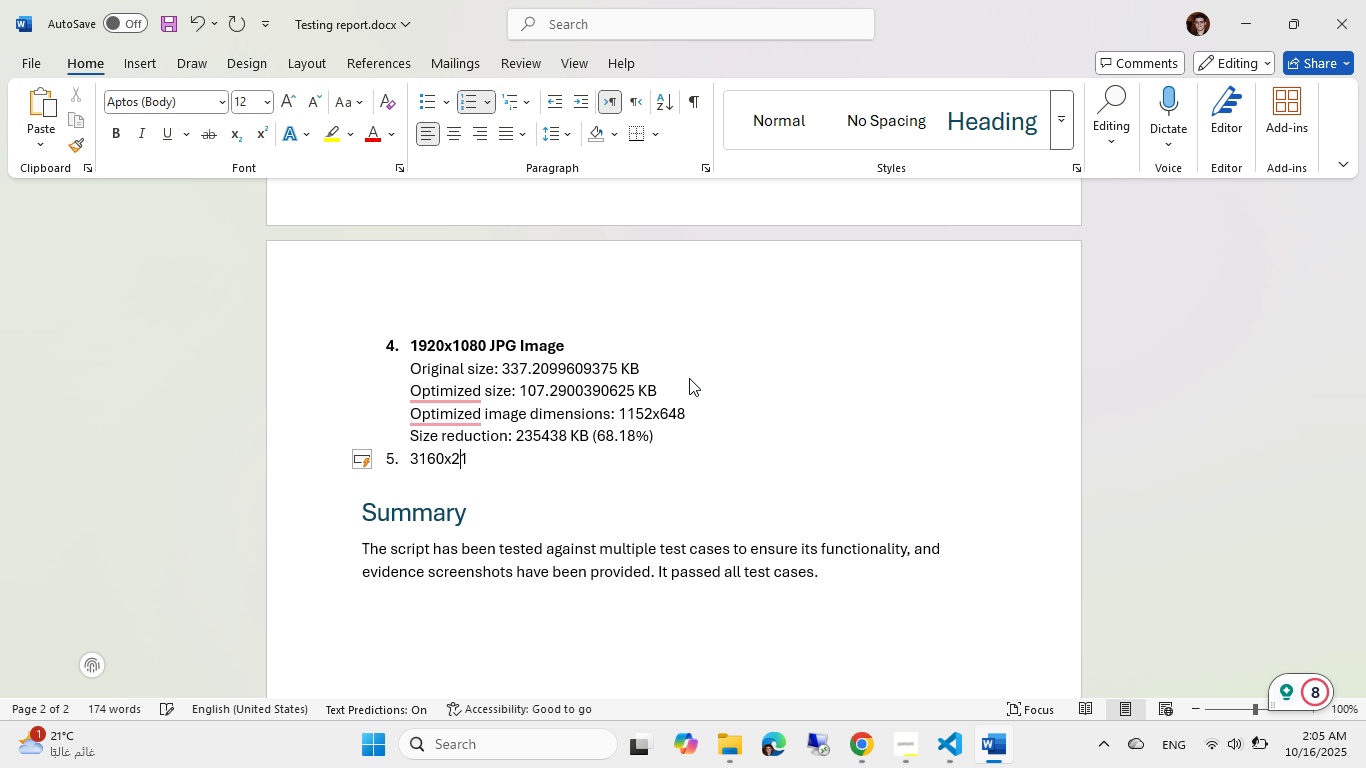 
key(Numpad1)
 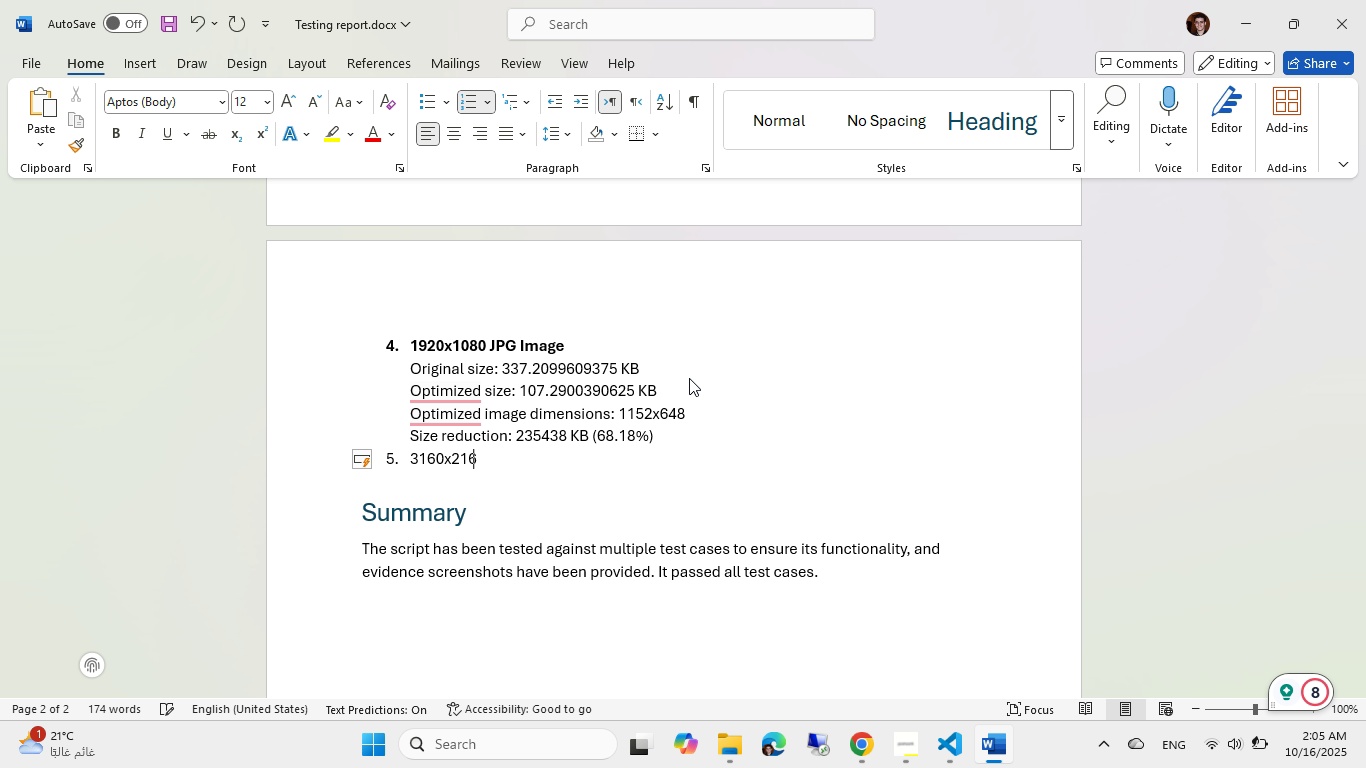 
key(Numpad6)
 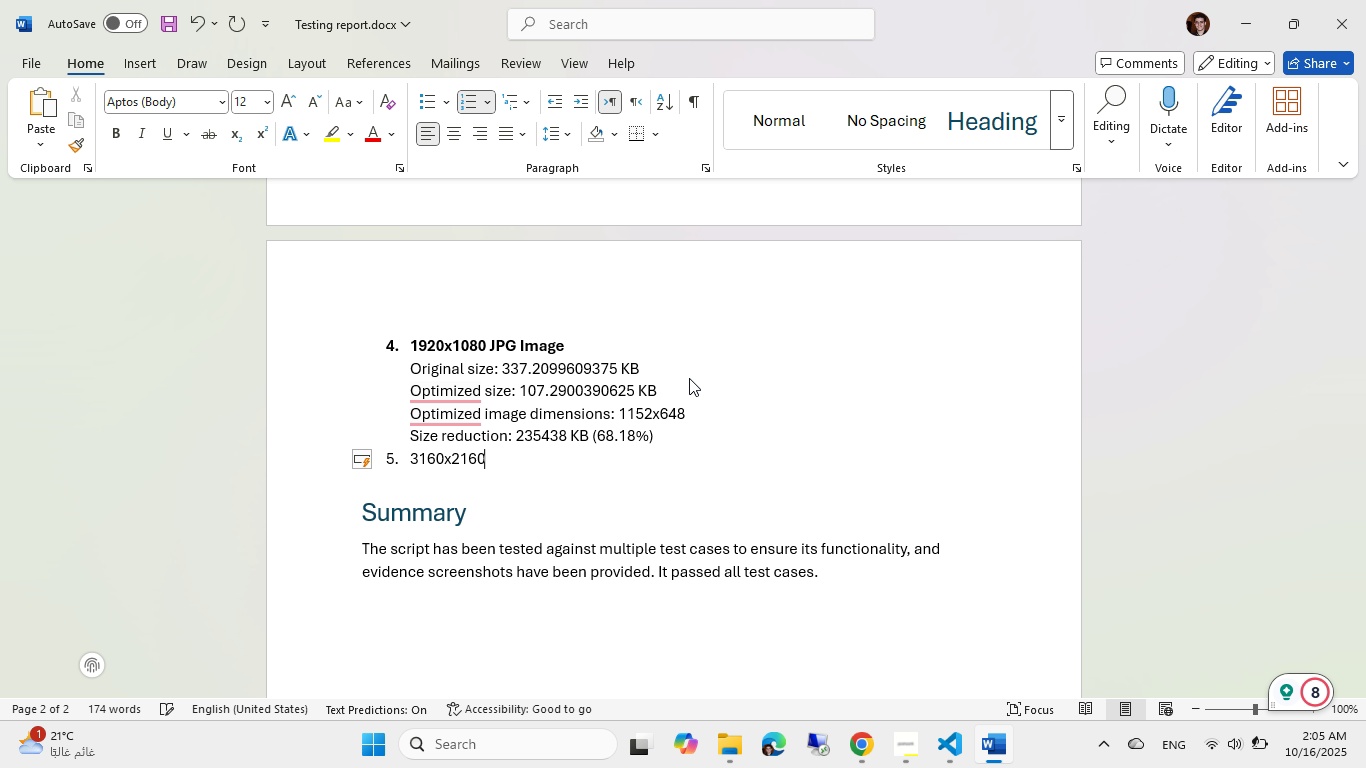 
key(Numpad0)
 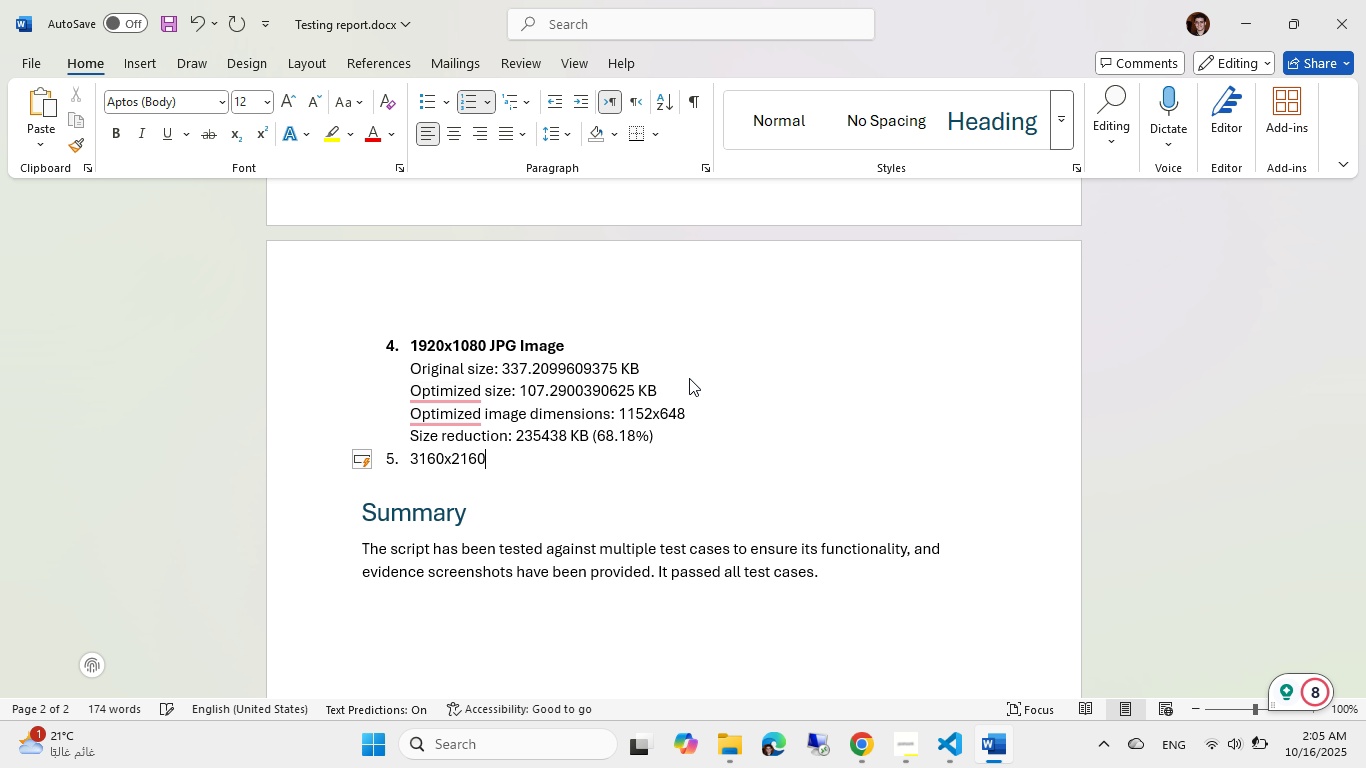 
key(Alt+AltLeft)
 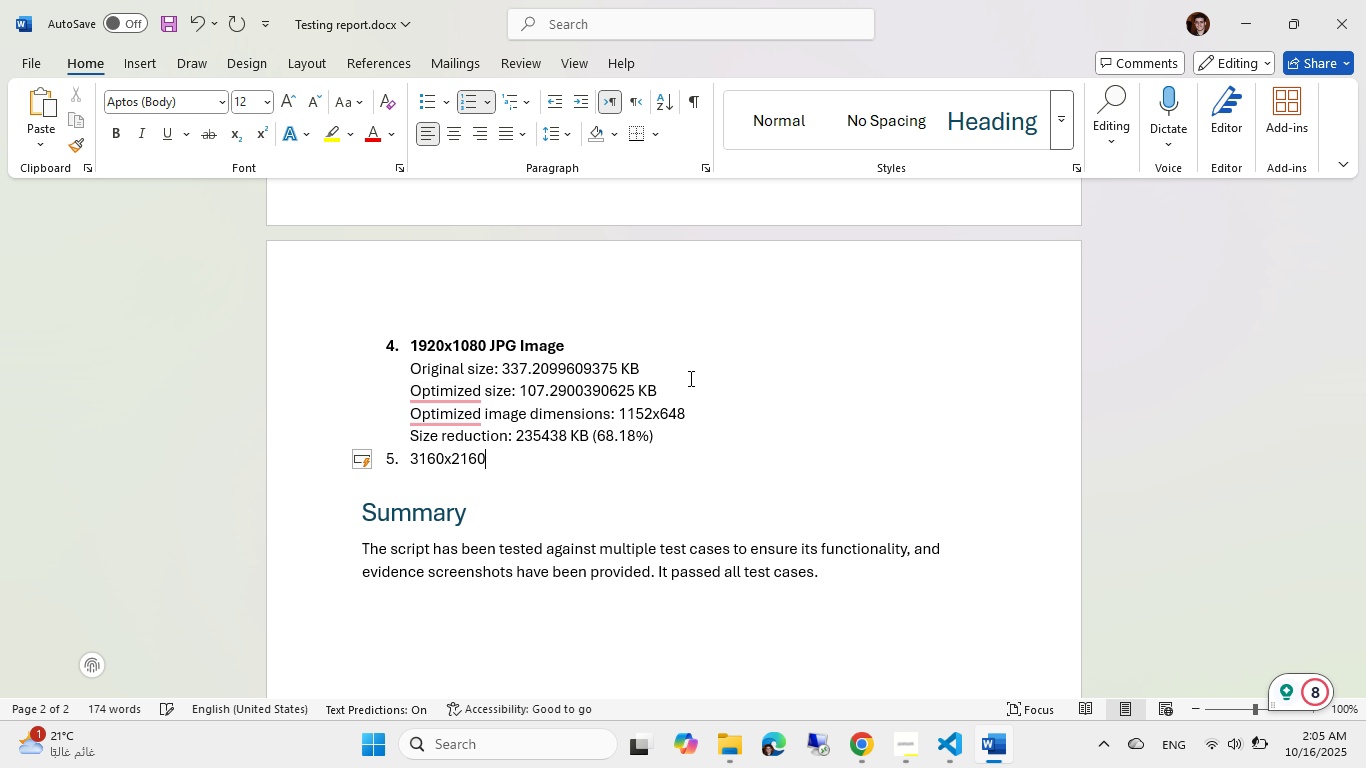 
key(Alt+Tab)
 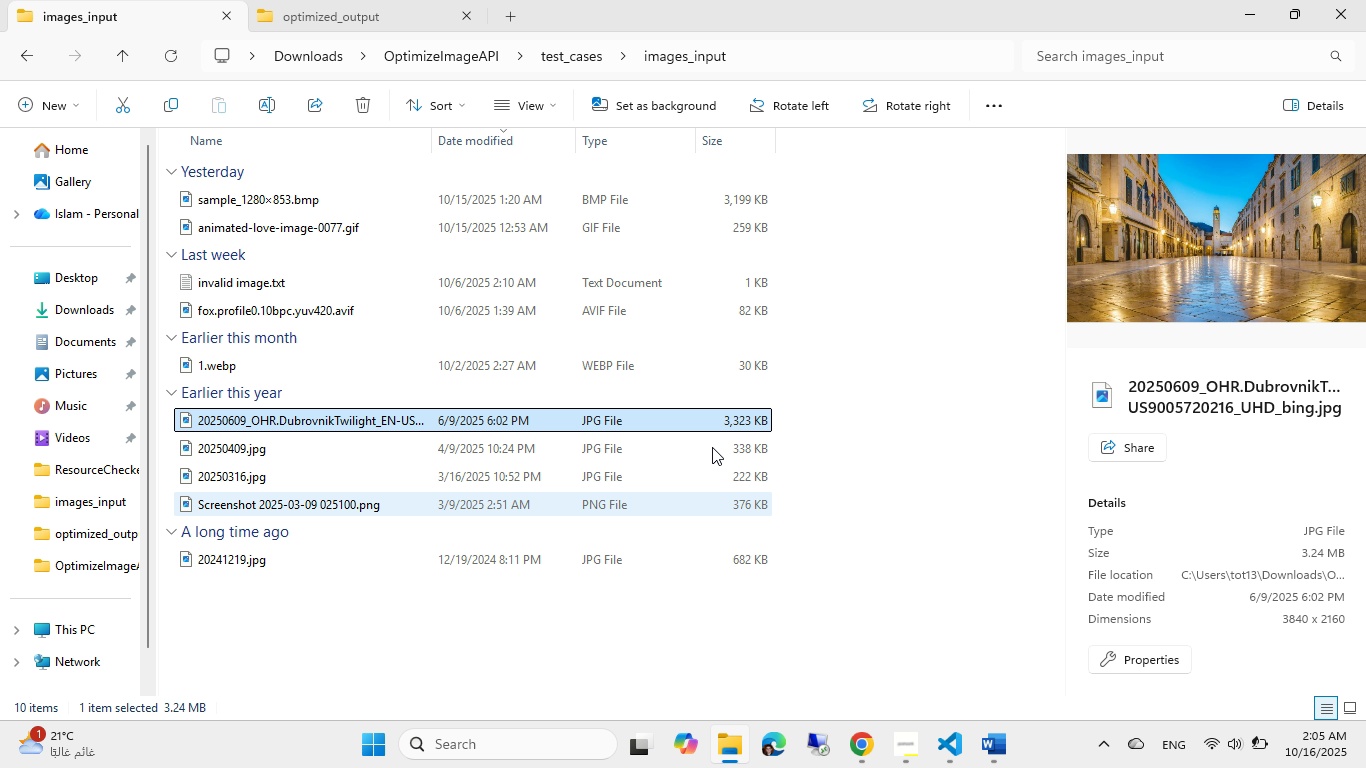 
key(Alt+AltLeft)
 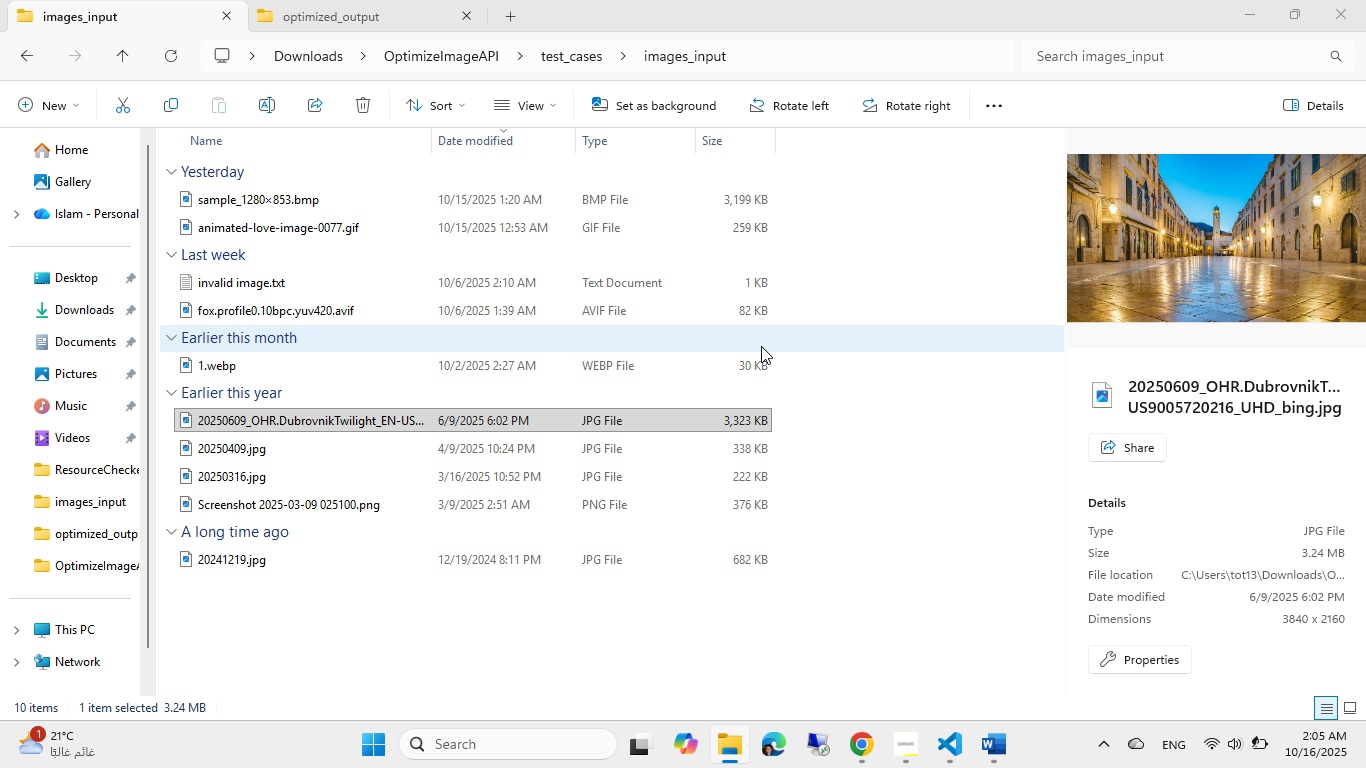 
key(Alt+Tab)
 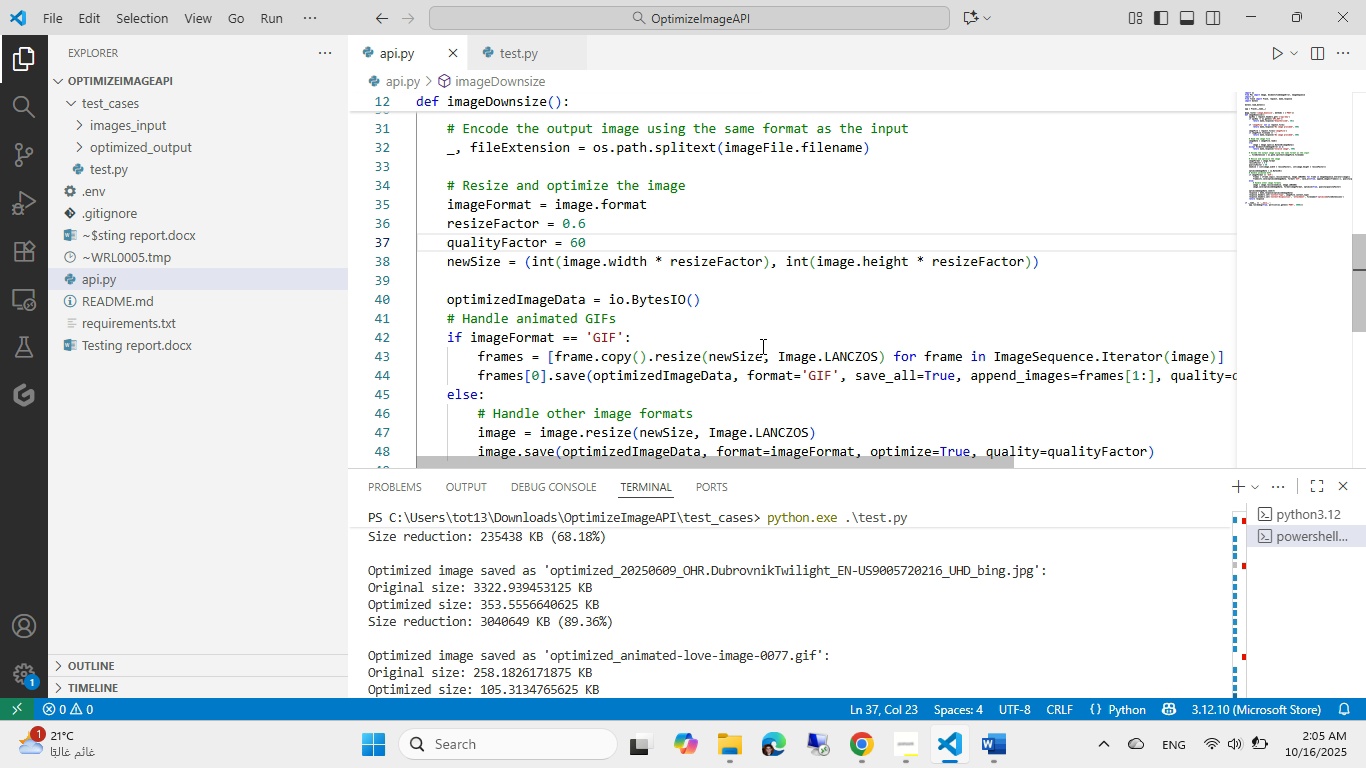 
key(Alt+Tab)
 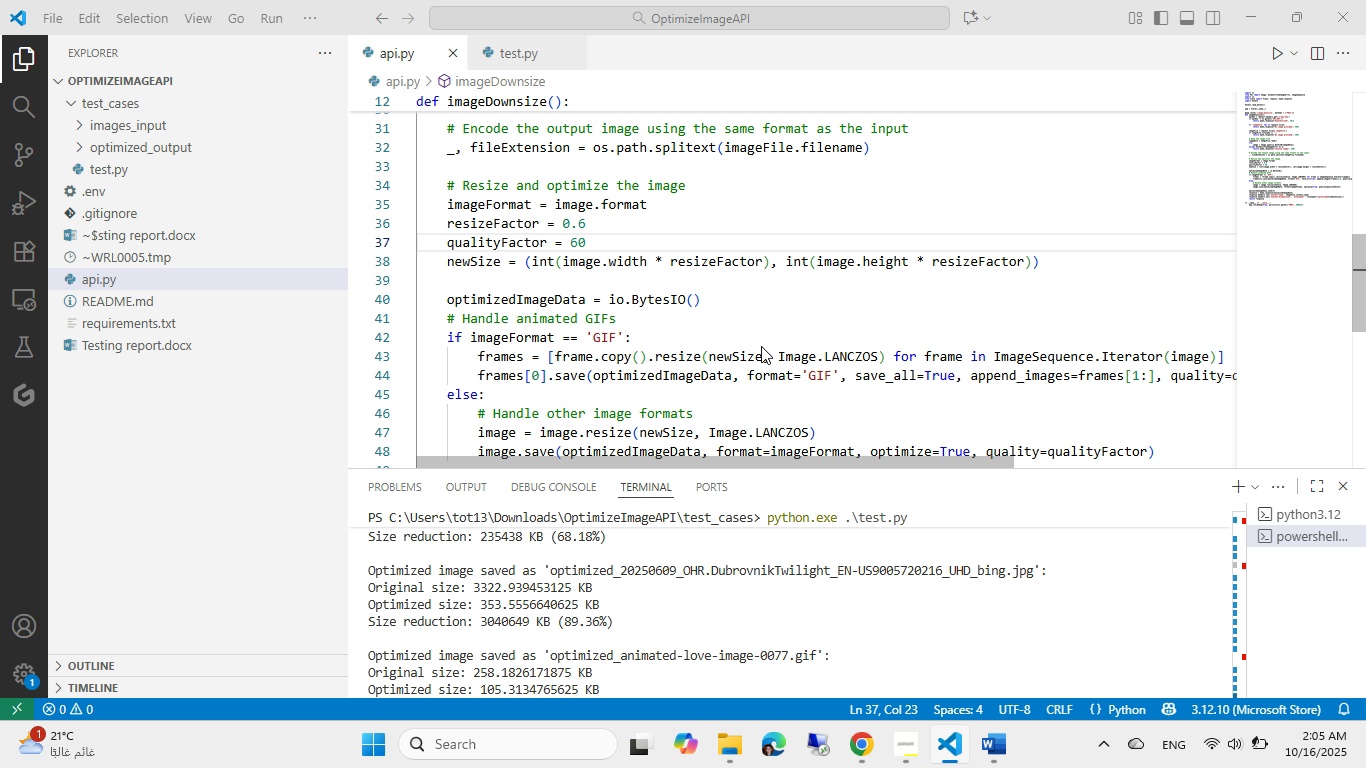 
key(Alt+Tab)
 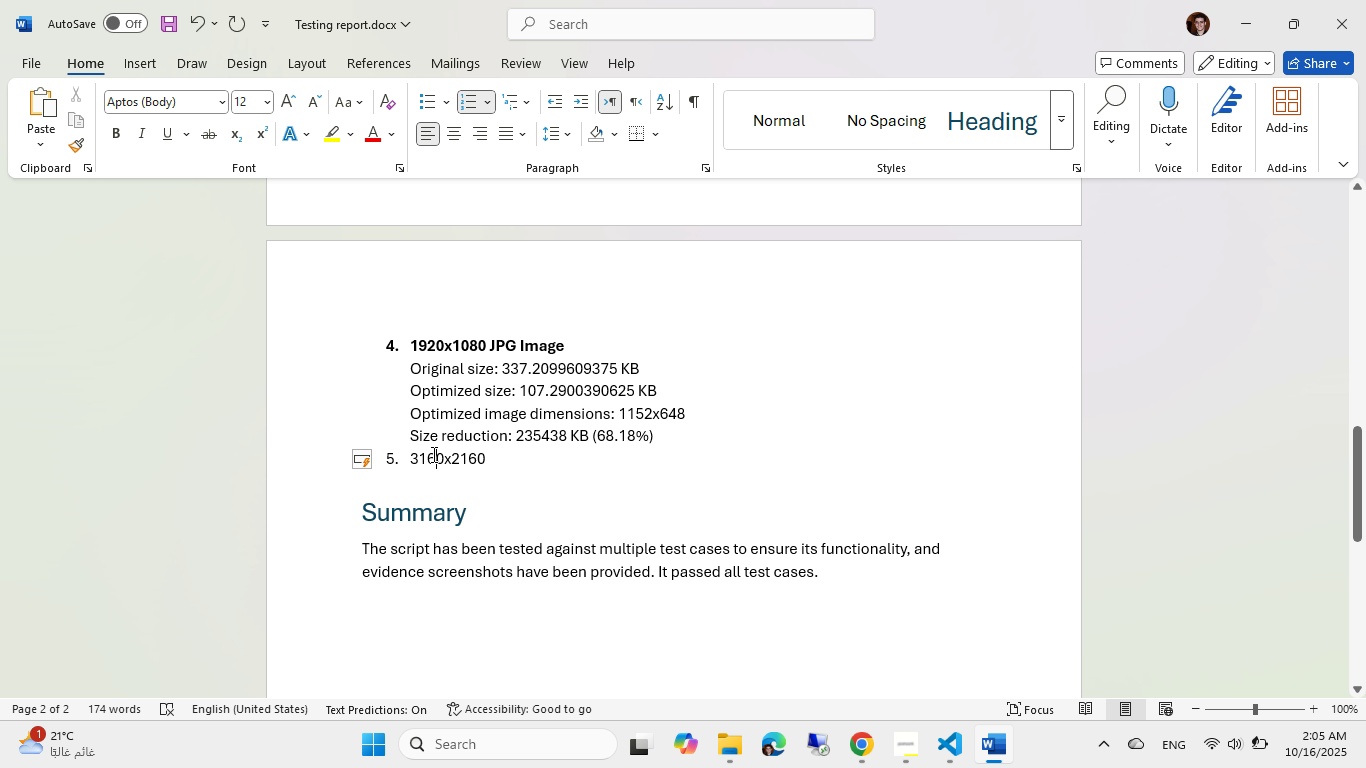 
double_click([432, 454])
 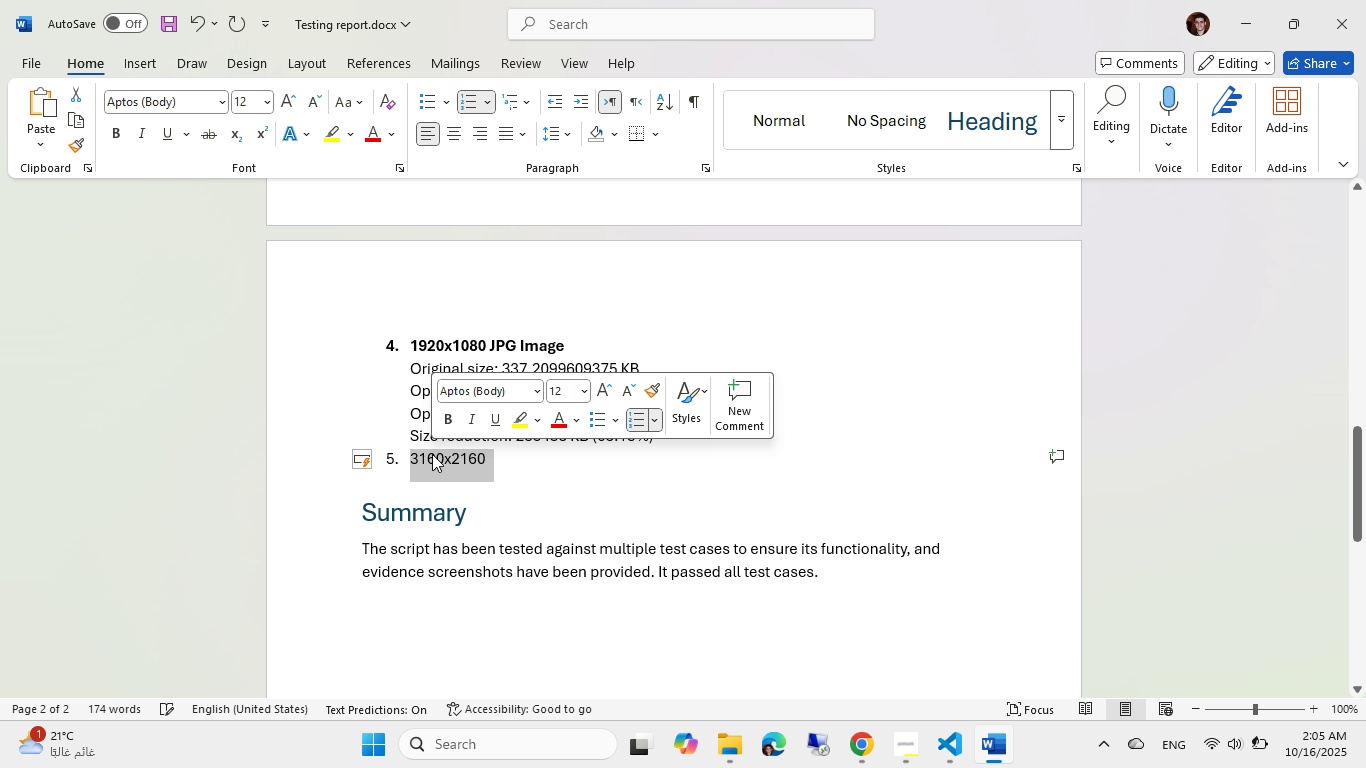 
type(3840x23)
key(Backspace)
type(160 JPG Image)
 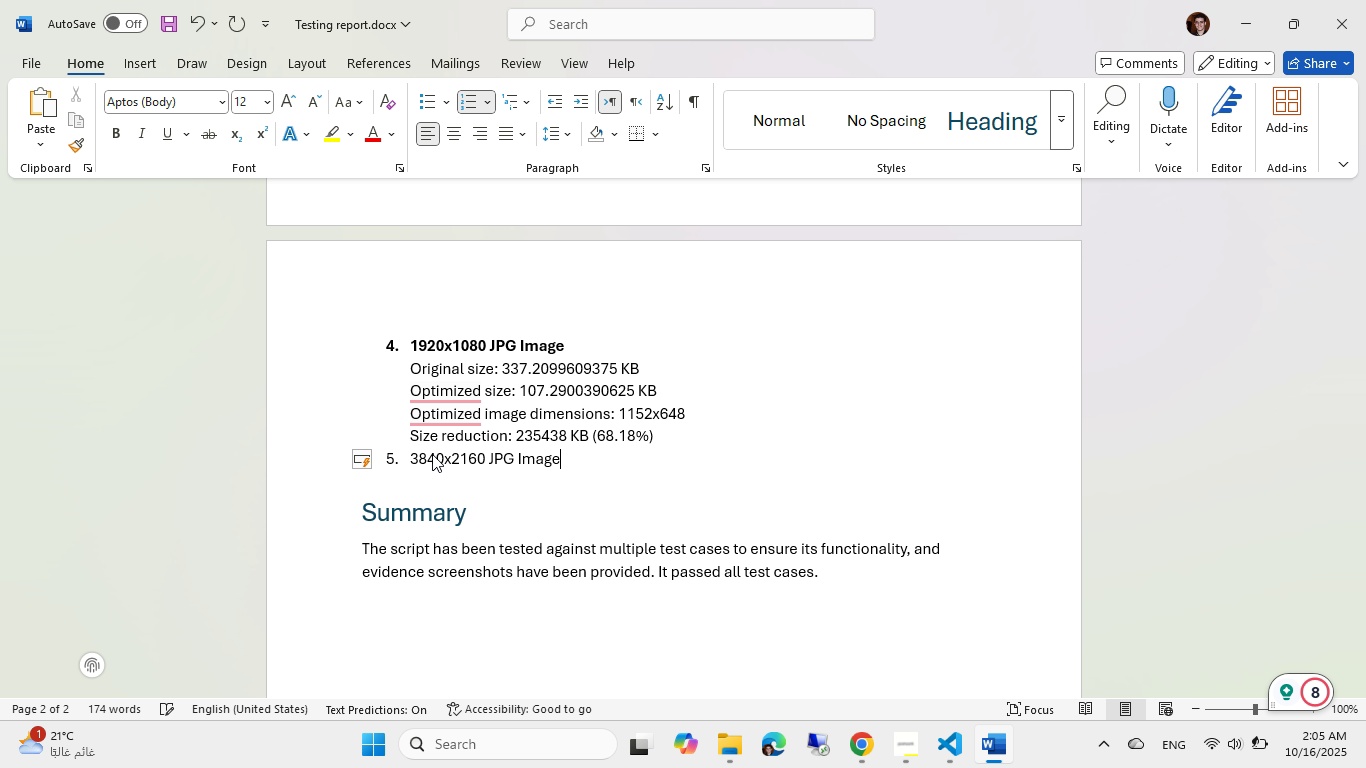 
key(Control+Shift+ArrowLeft)
 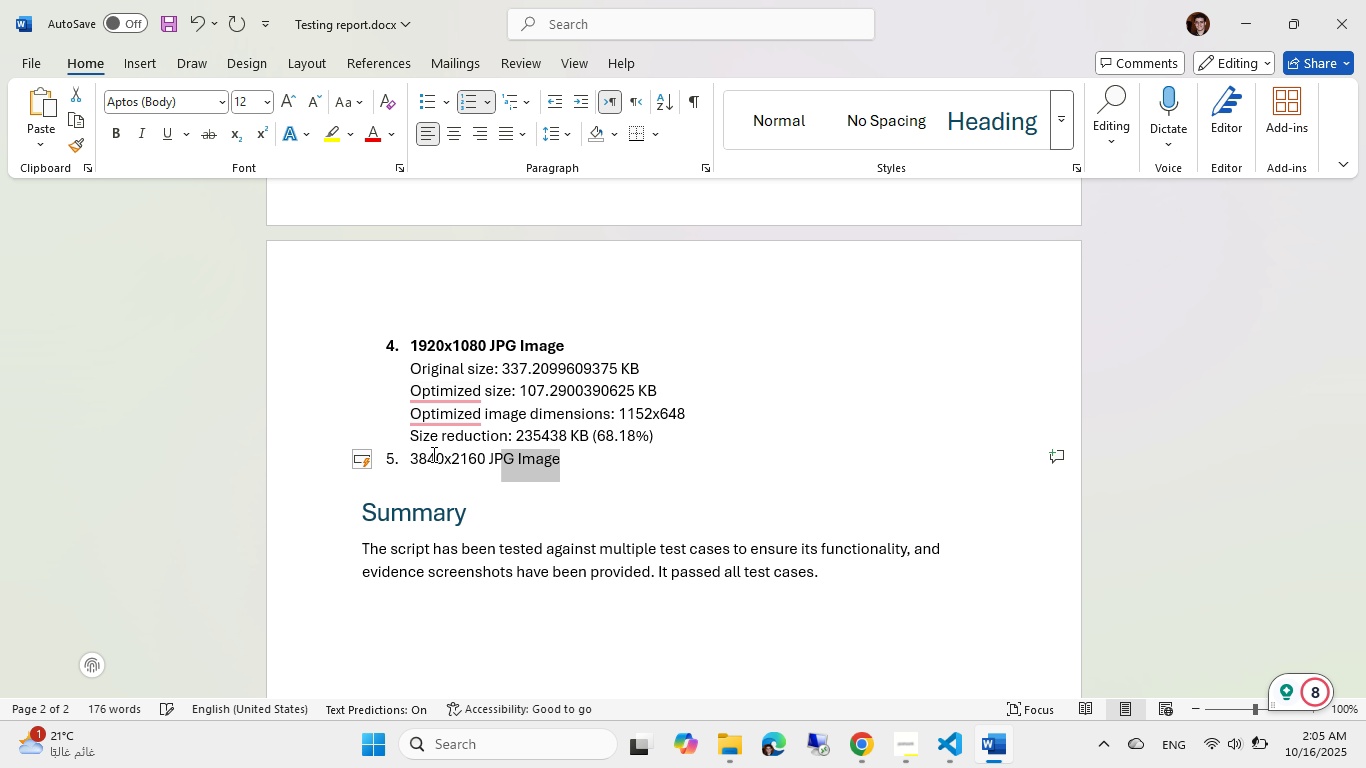 
key(Control+Shift+ArrowLeft)
 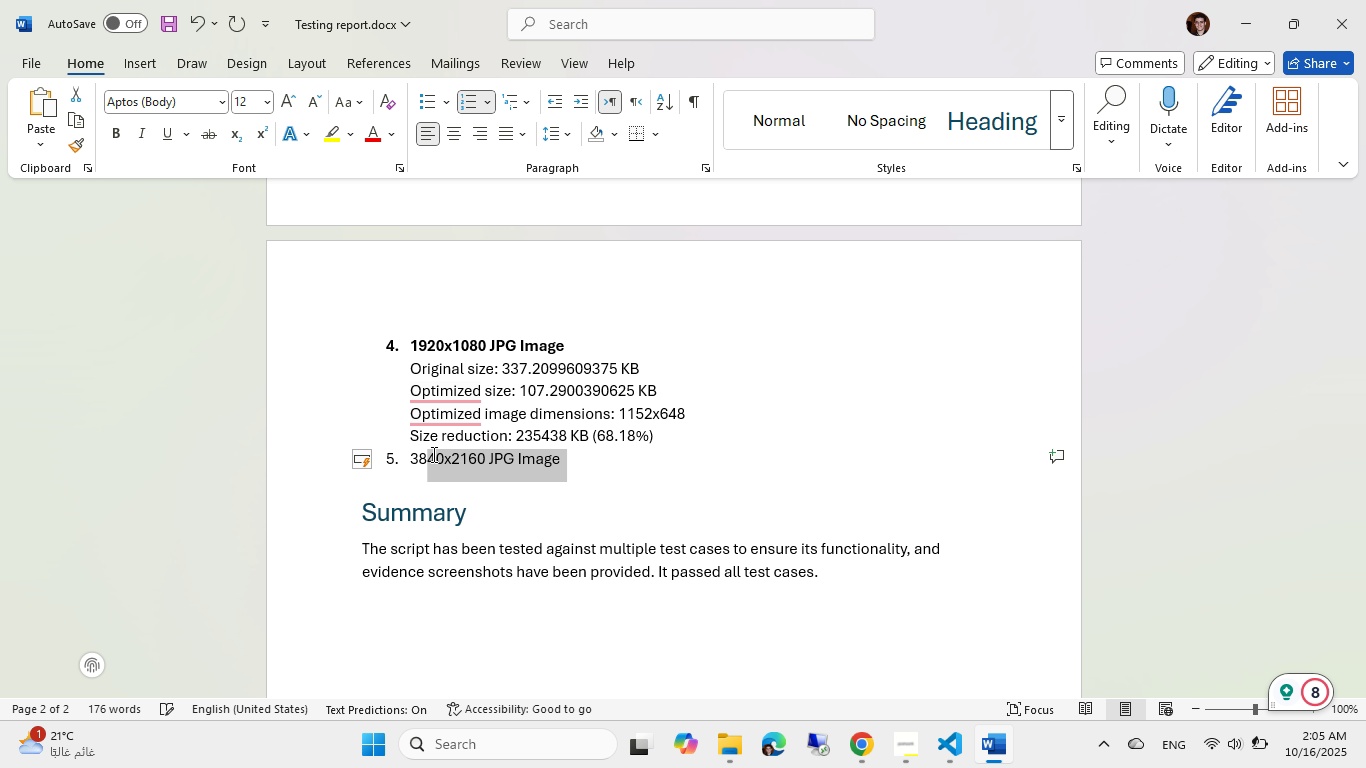 
key(Control+Shift+ArrowLeft)
 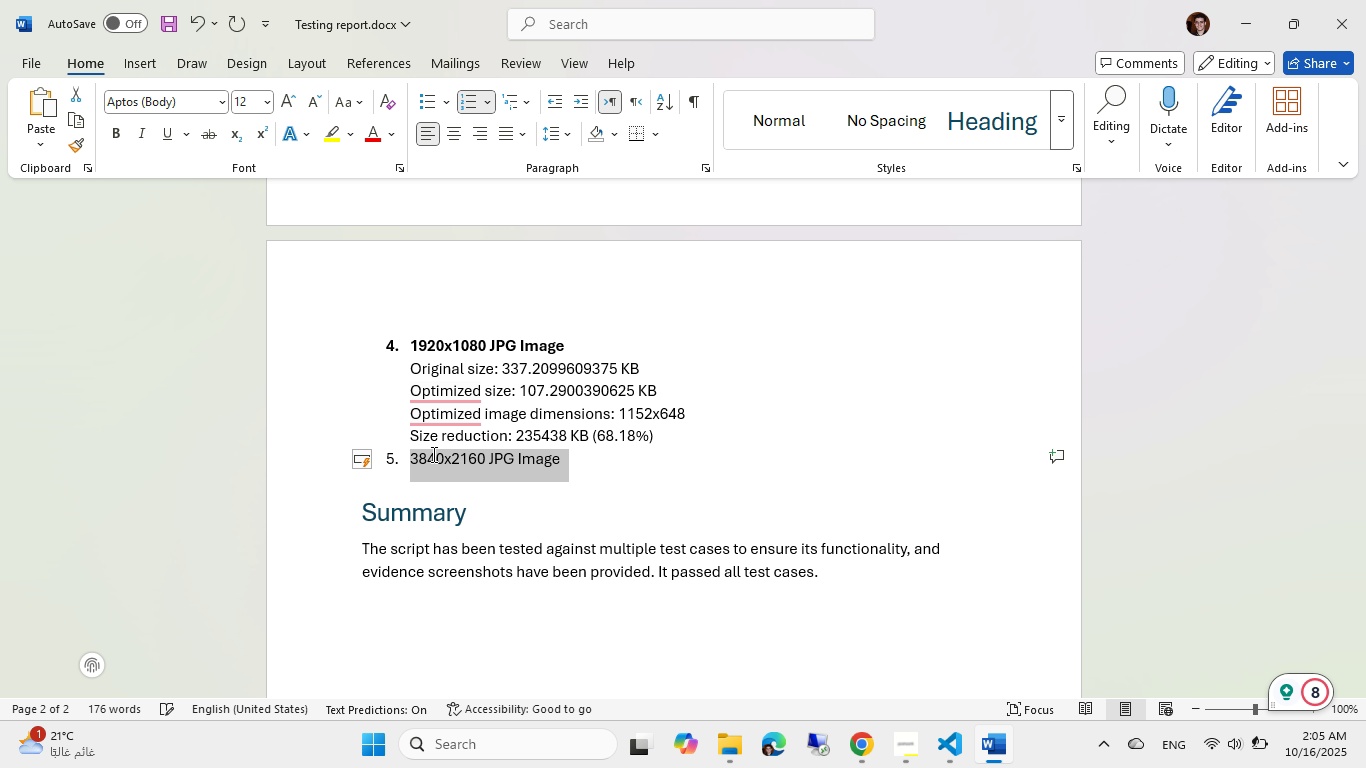 
key(Control+Shift+ArrowLeft)
 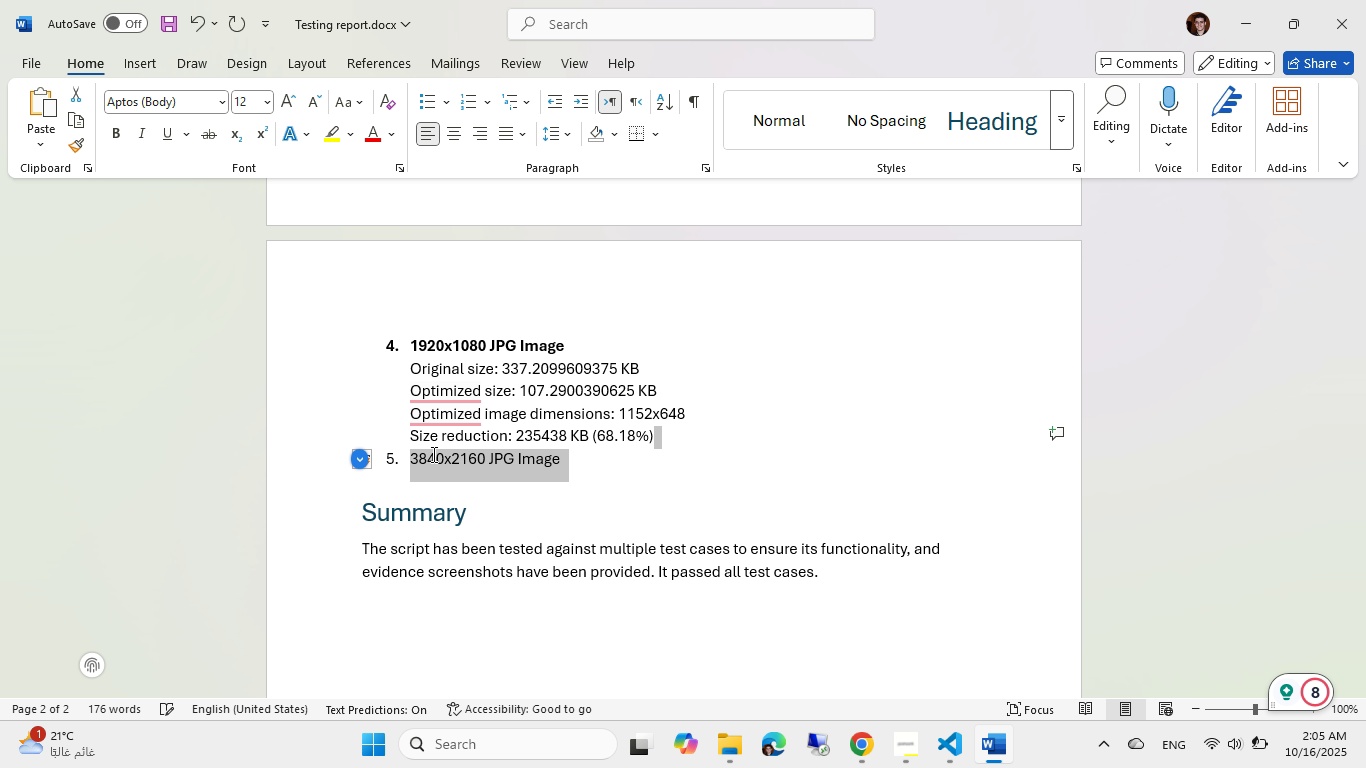 
key(Control+Shift+ArrowRight)
 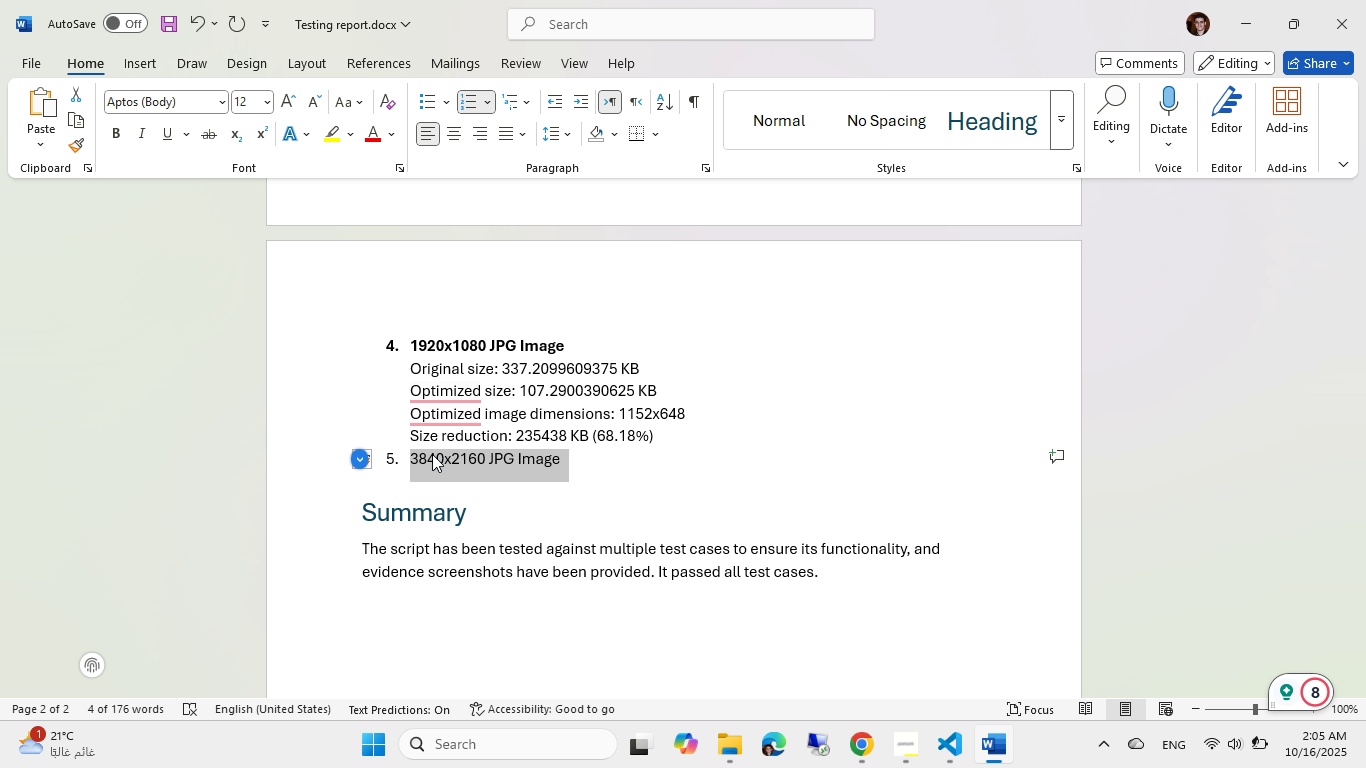 
key(Control+B)
 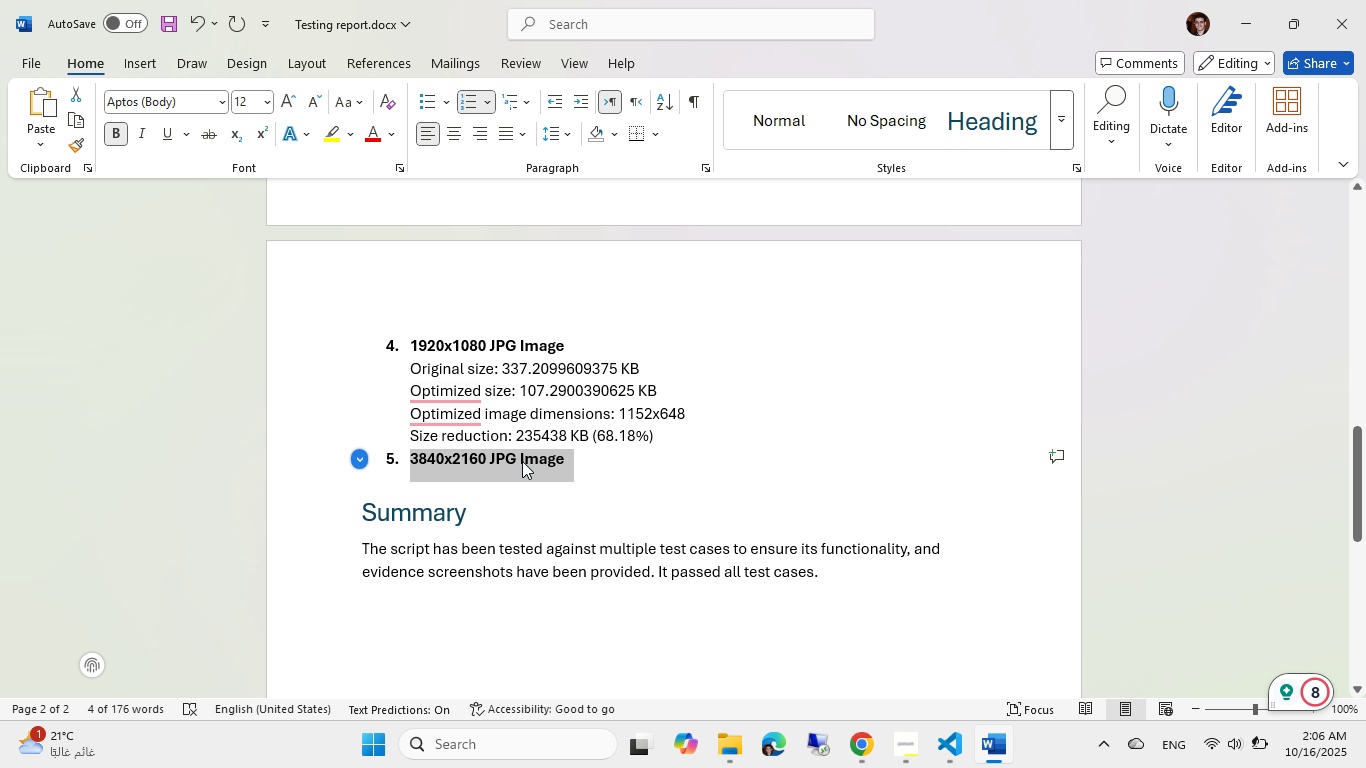 
key(Alt+AltLeft)
 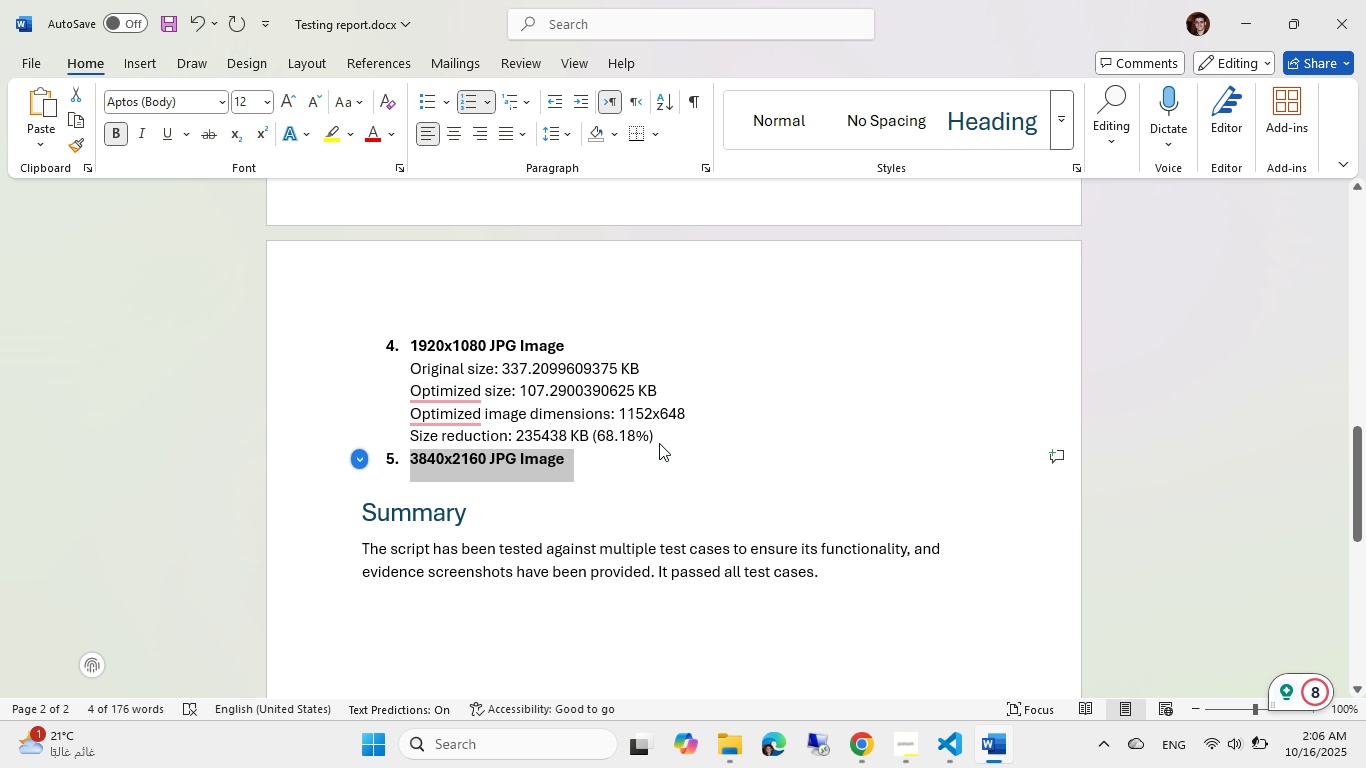 
key(Alt+Tab)
 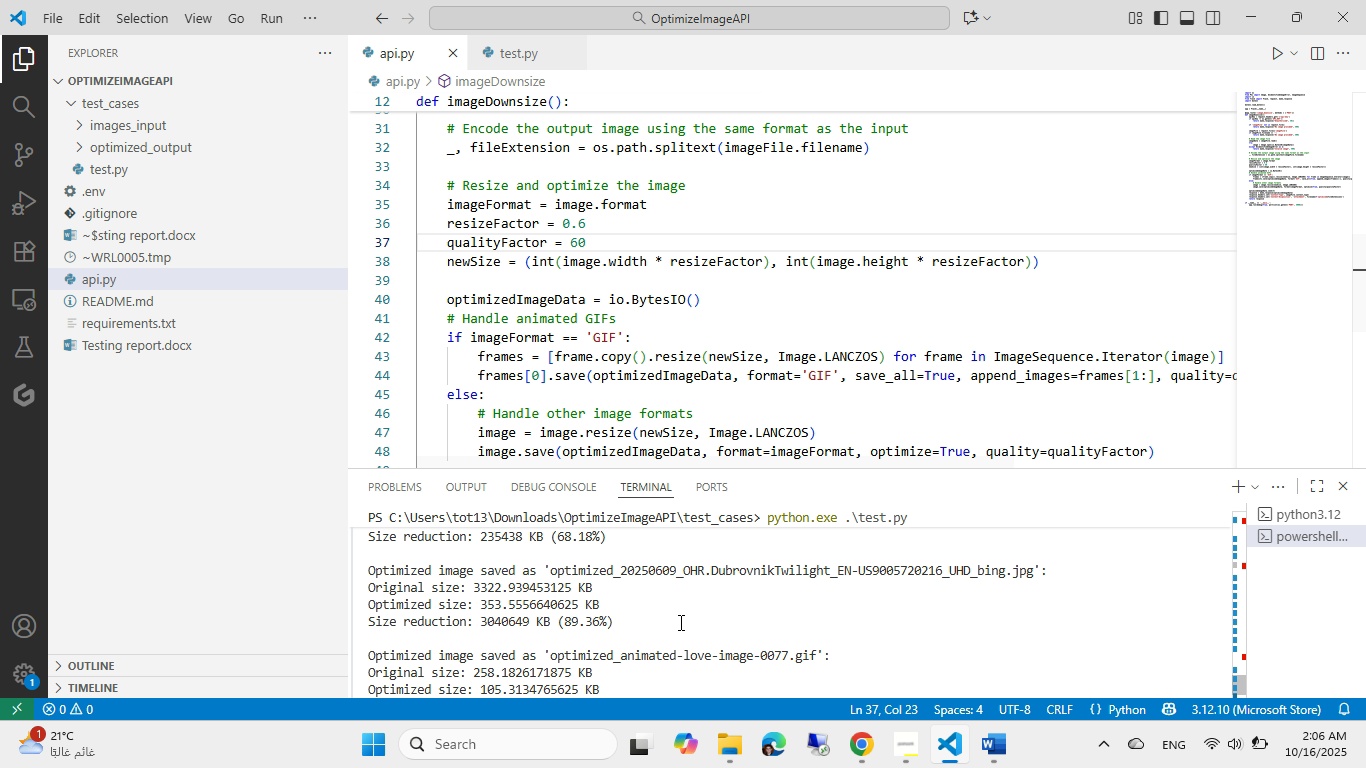 
left_click_drag(start_coordinate=[647, 625], to_coordinate=[371, 595])
 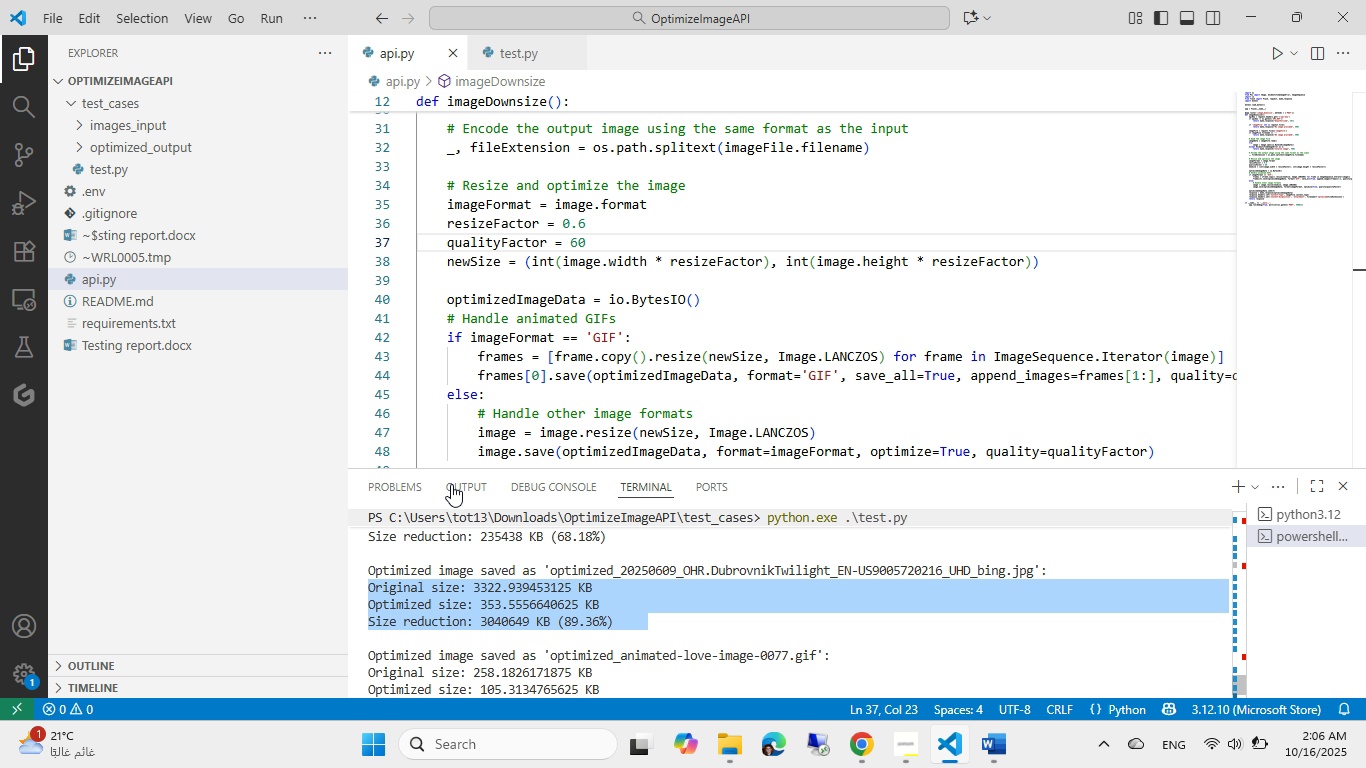 
key(Control+ControlLeft)
 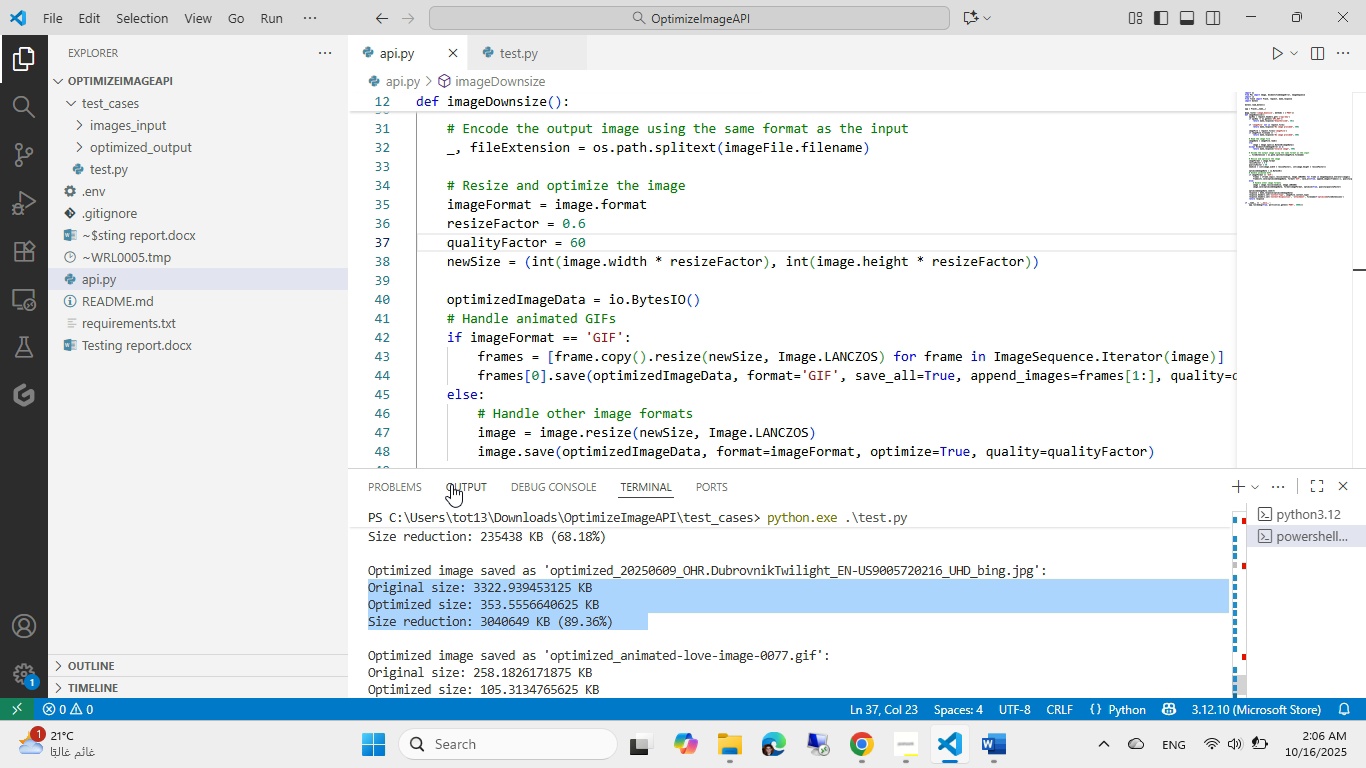 
key(Control+C)
 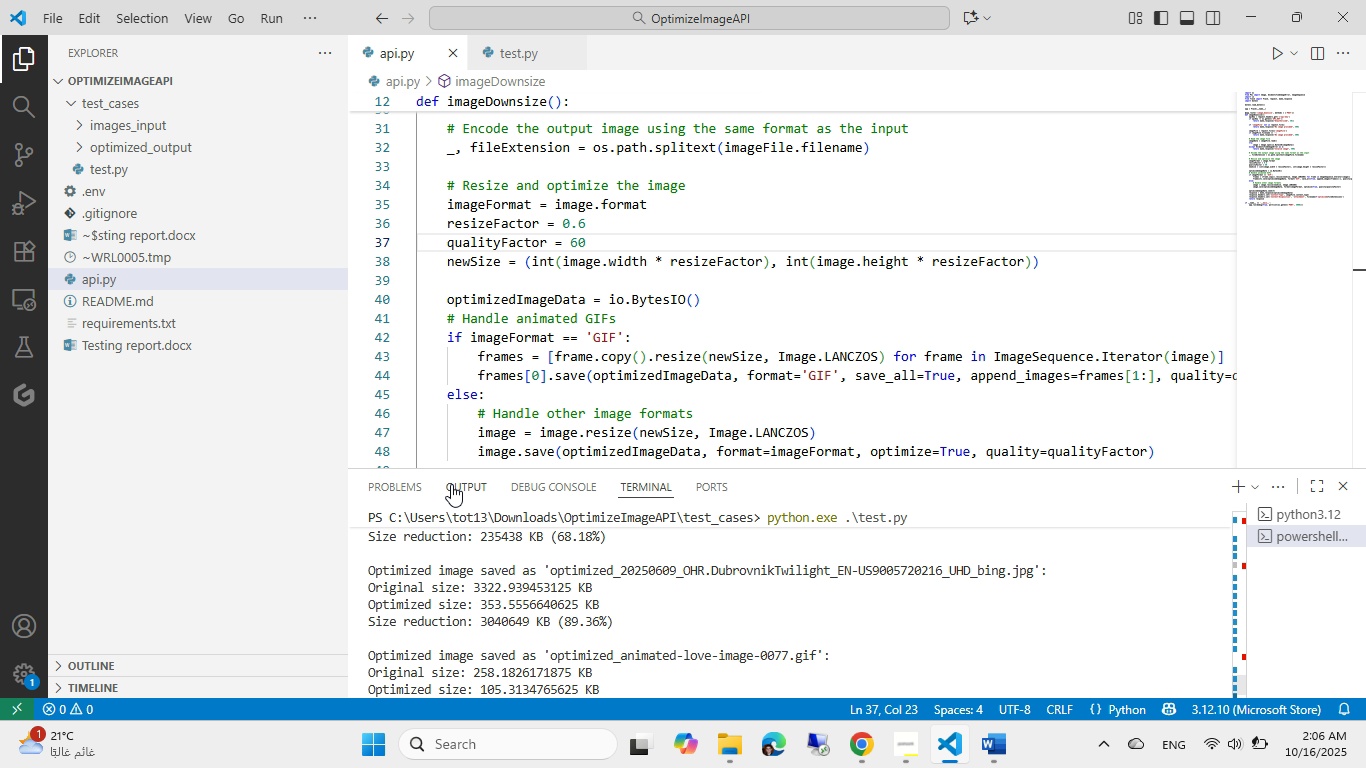 
key(Alt+AltLeft)
 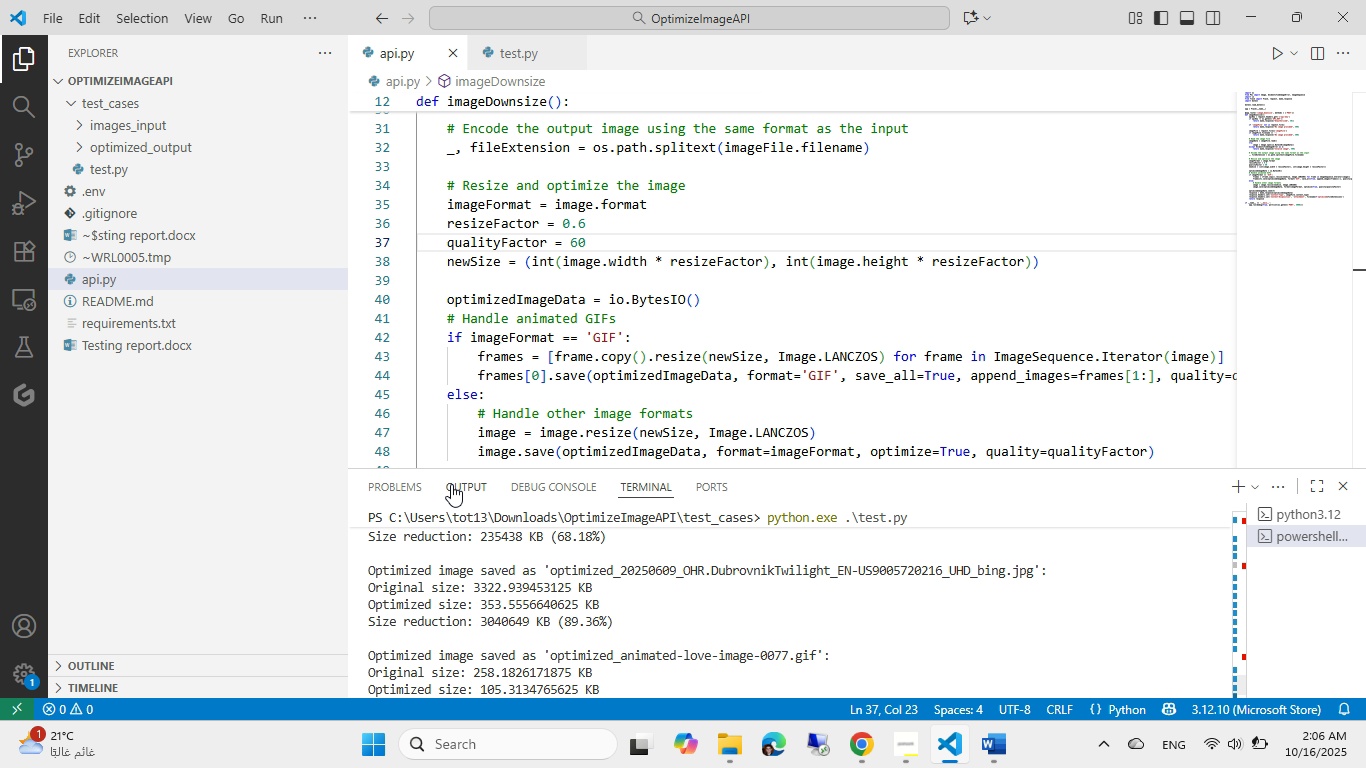 
key(Alt+Tab)
 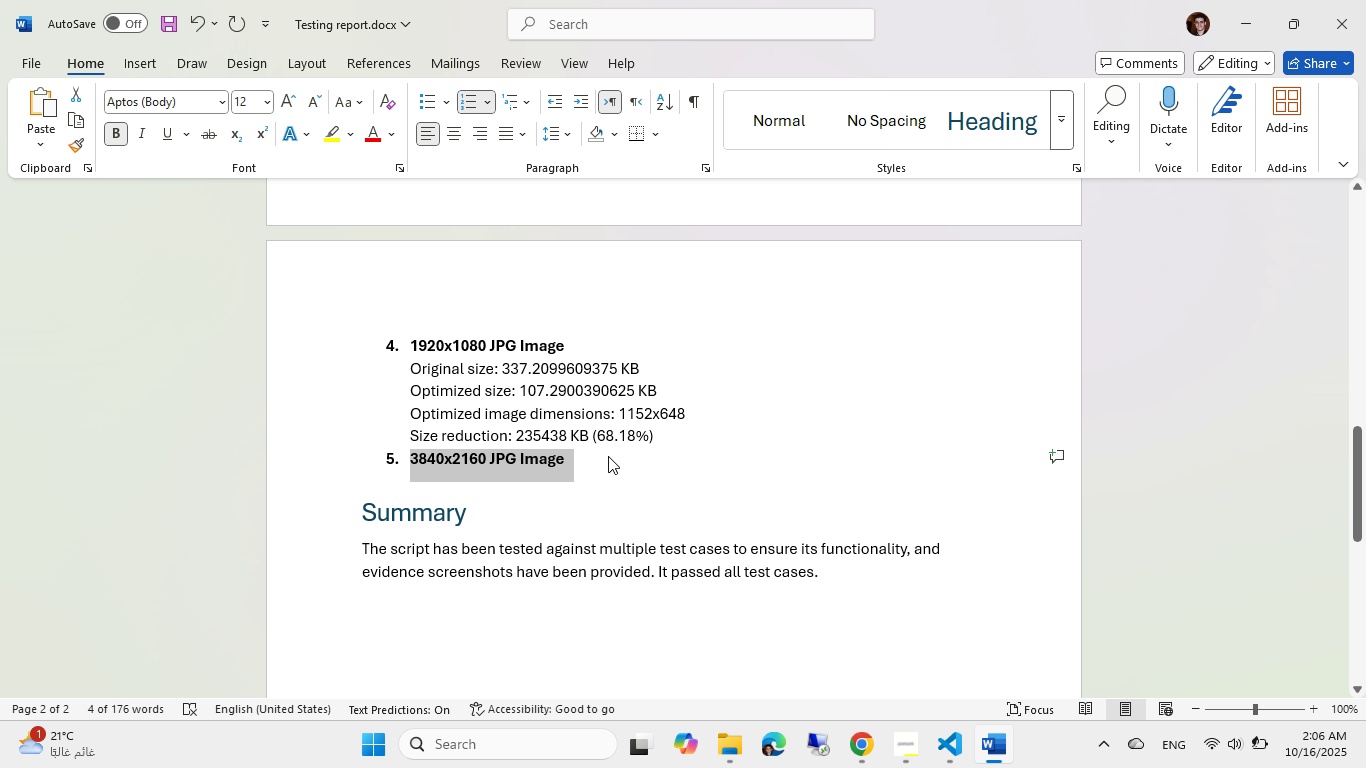 
left_click([612, 456])
 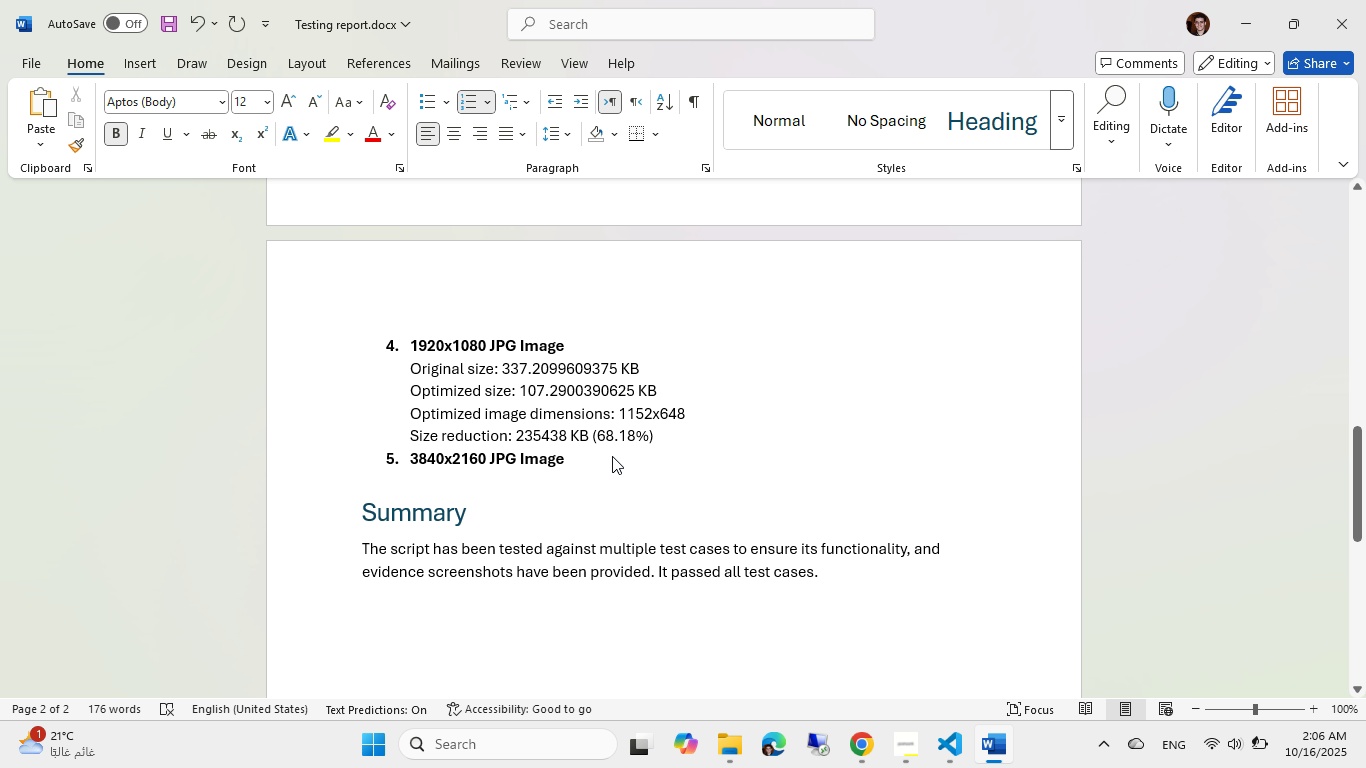 
key(Enter)
 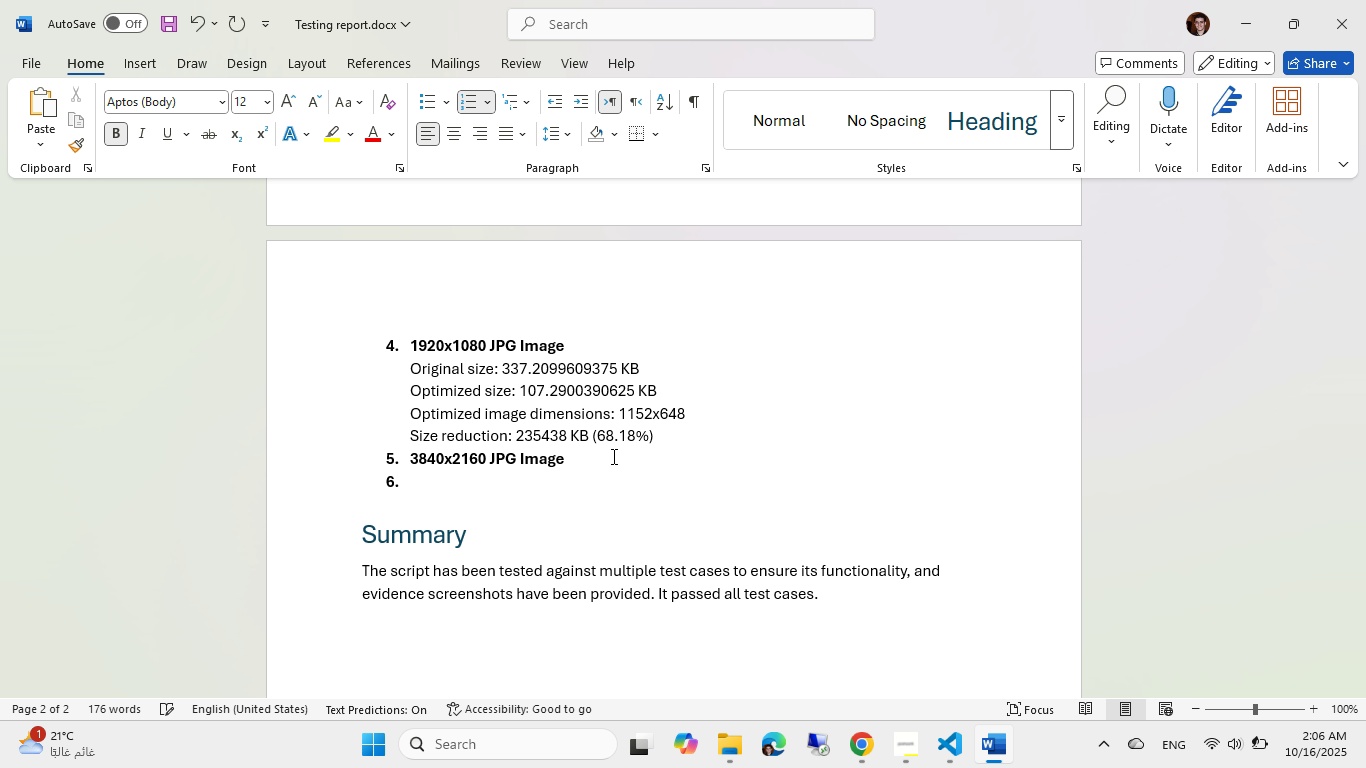 
key(Control+ControlLeft)
 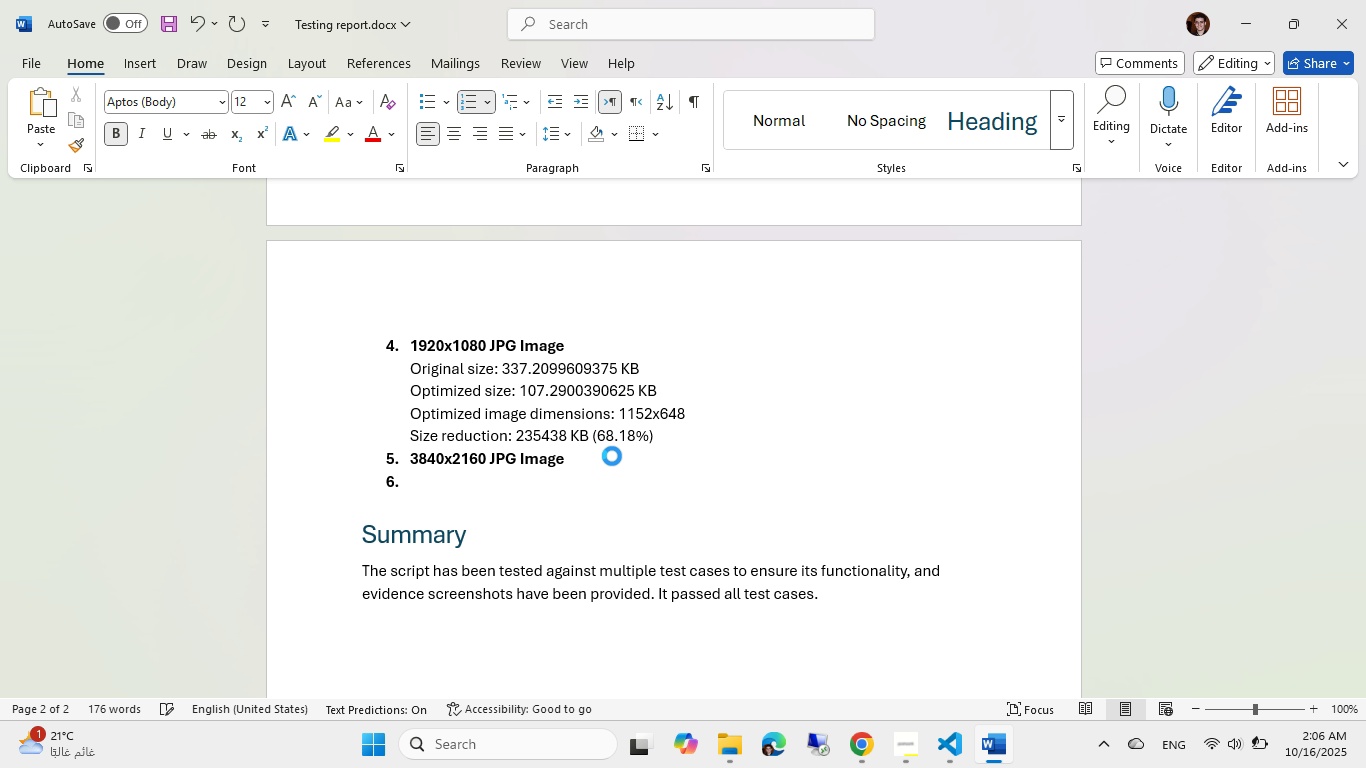 
key(Control+V)
 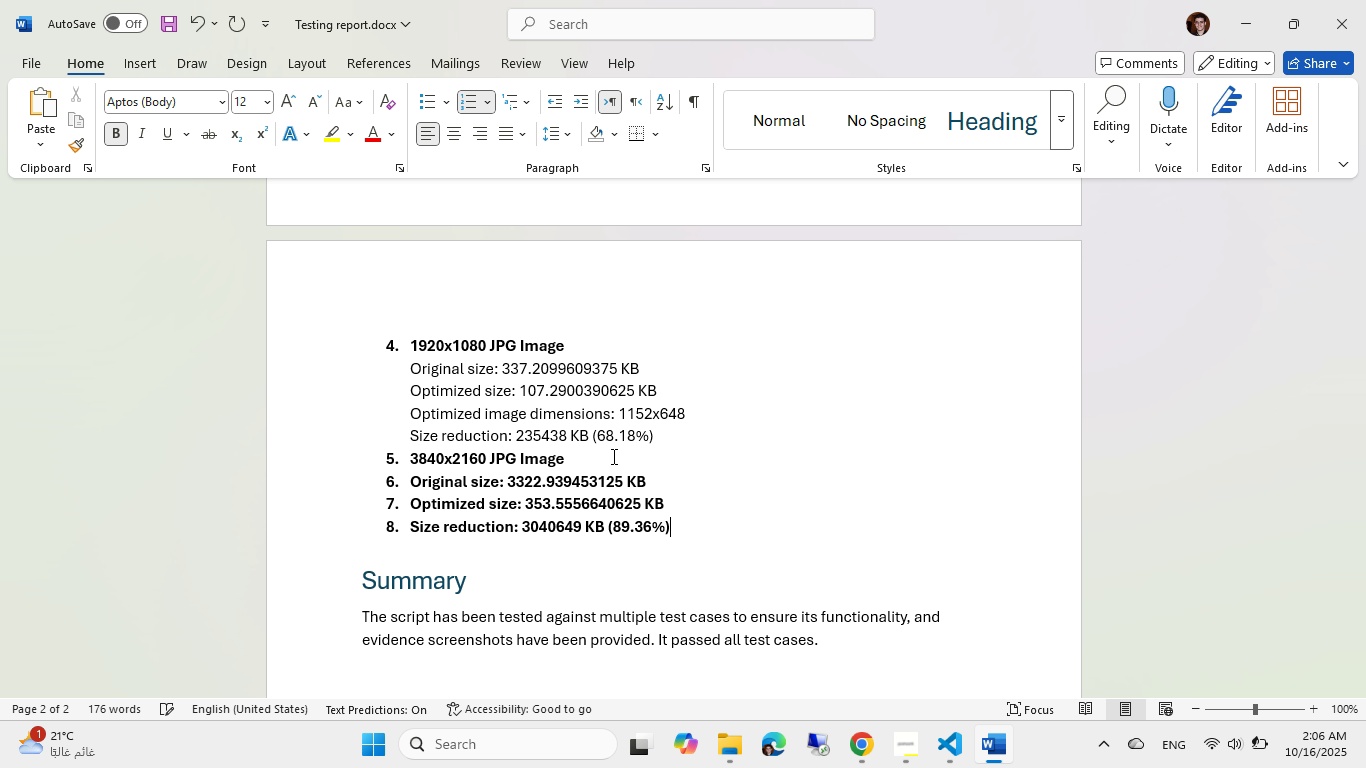 
key(Control+Z)
 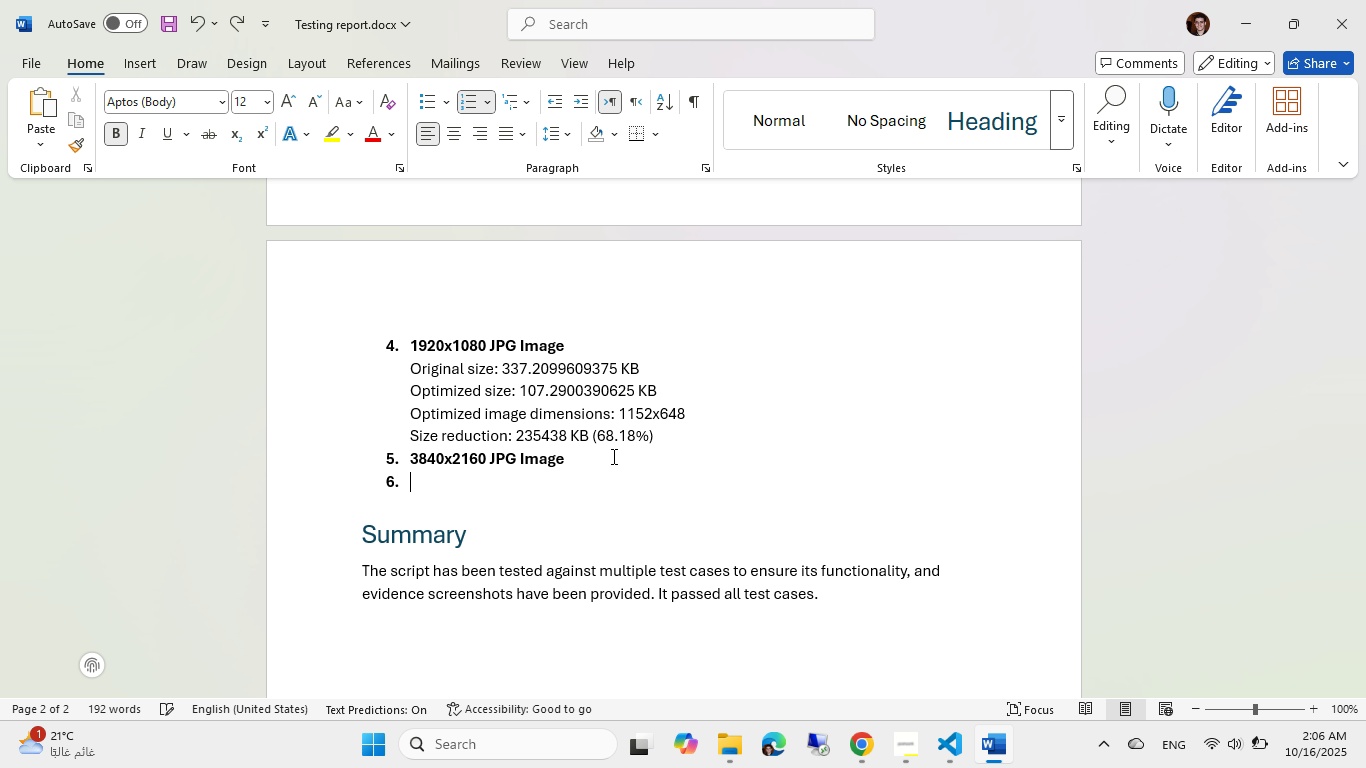 
key(Backspace)
 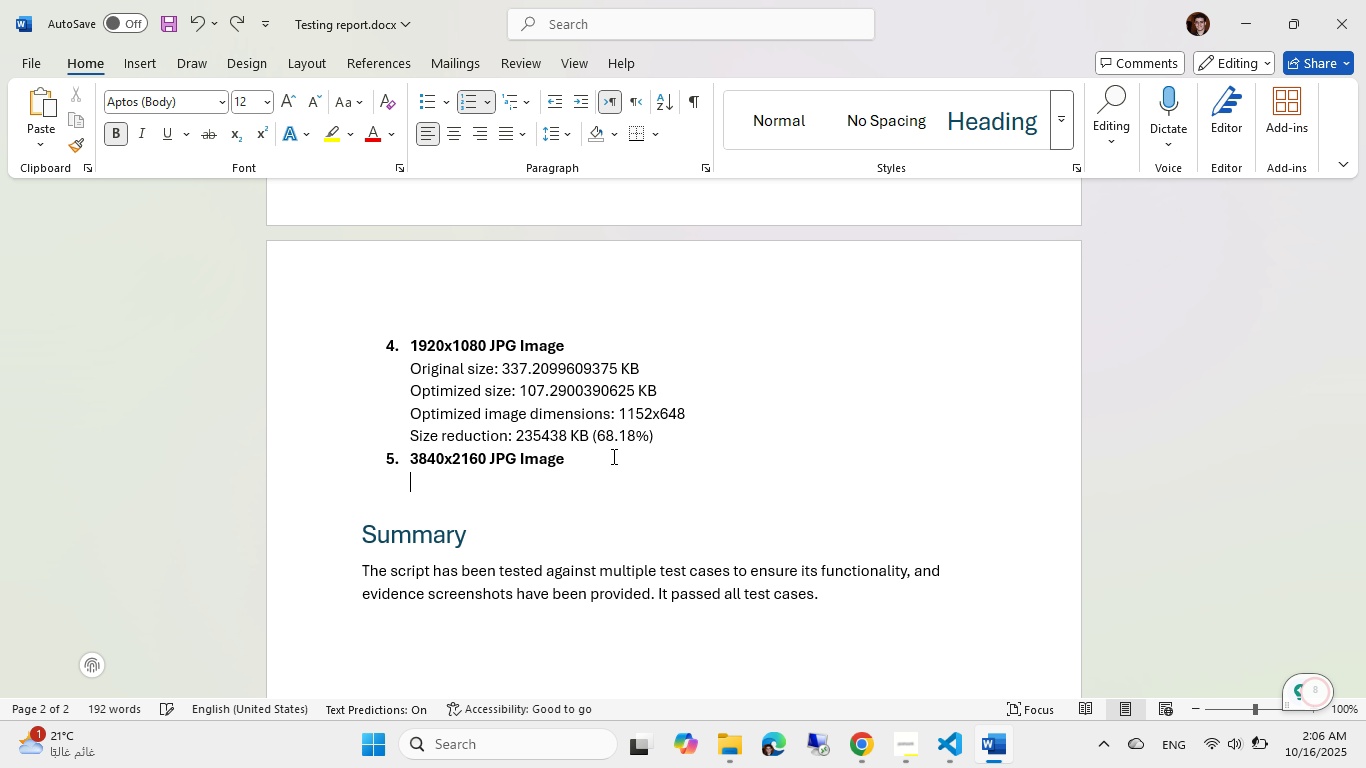 
key(Control+ControlLeft)
 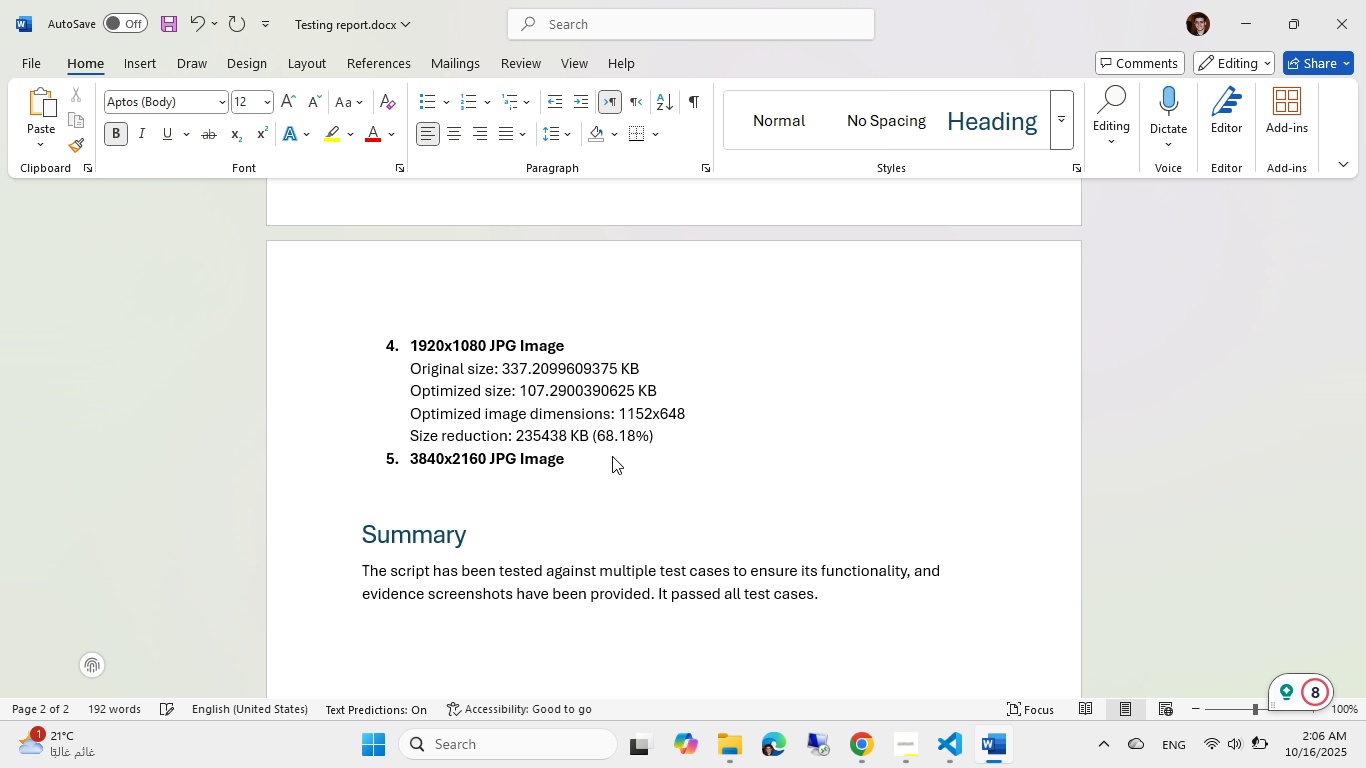 
key(Control+V)
 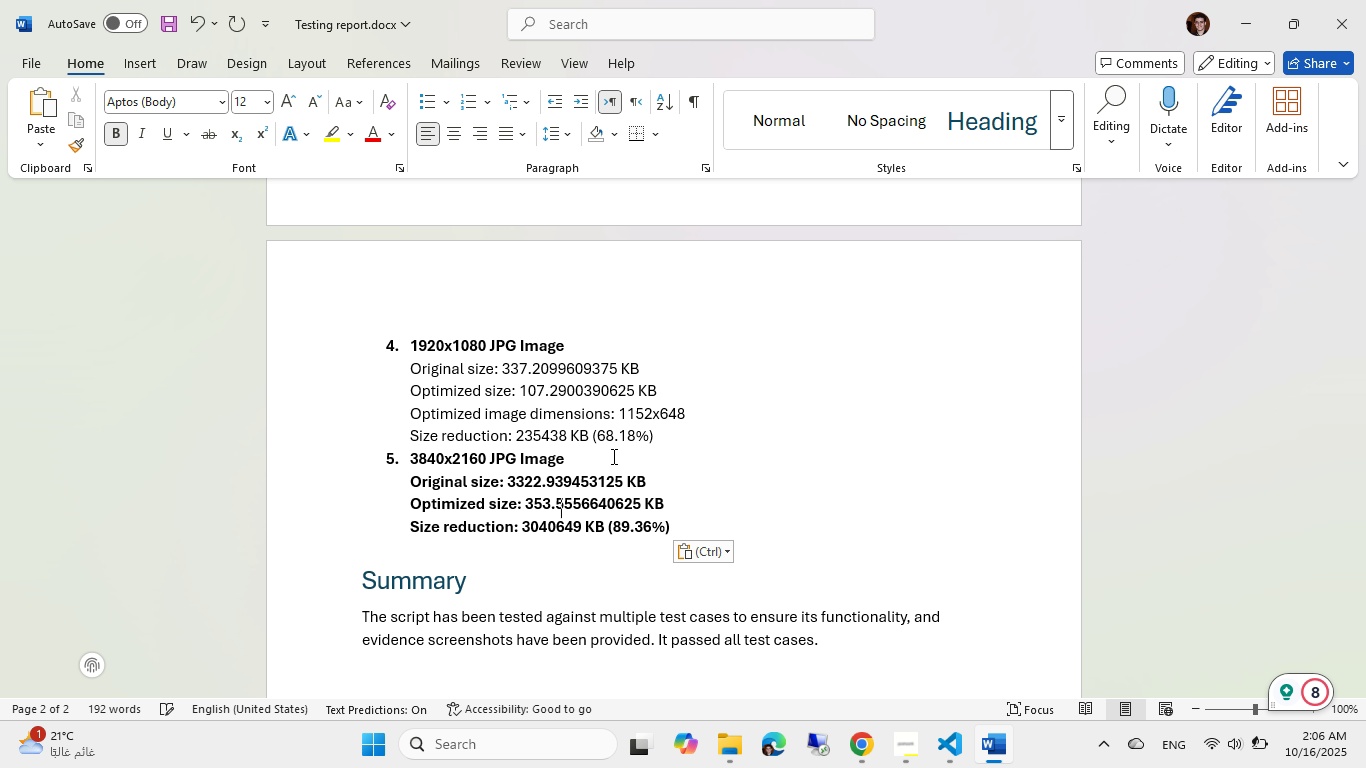 
key(Control+Z)
 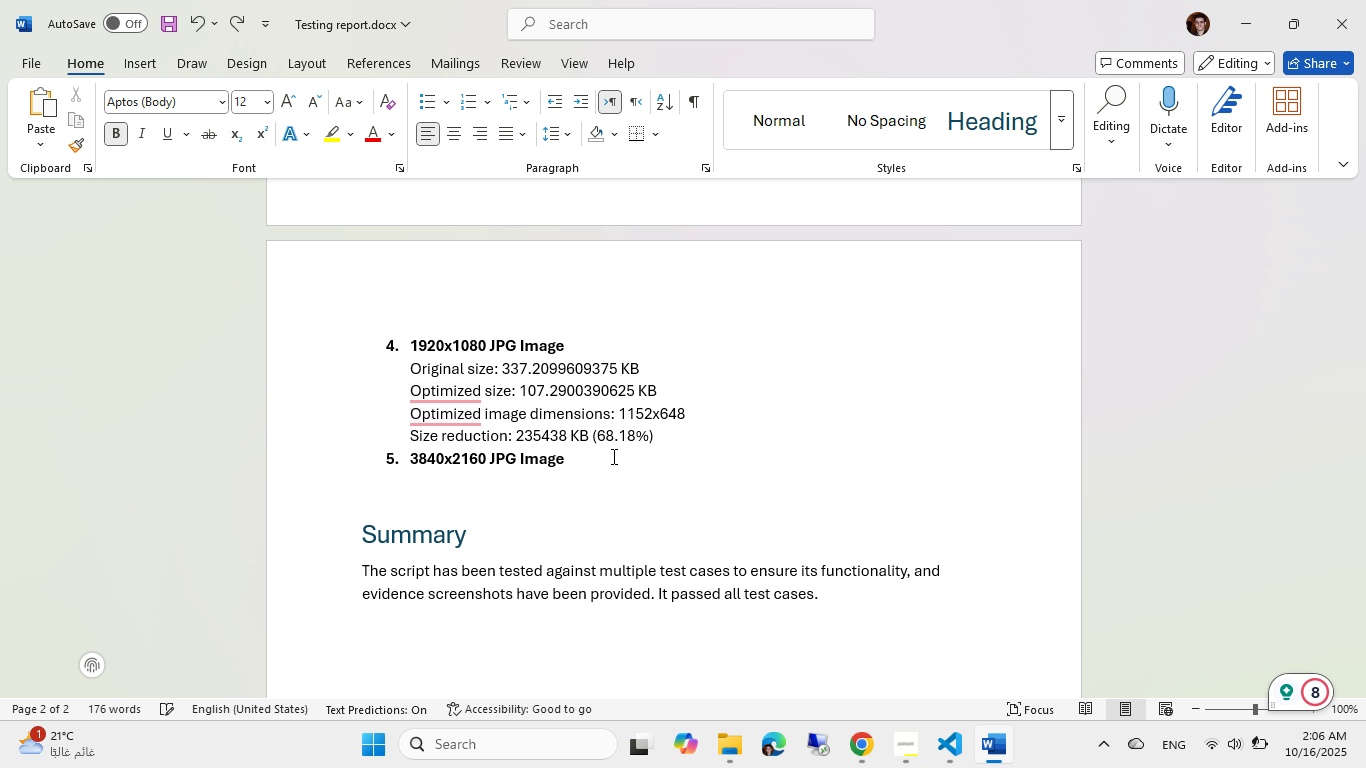 
key(Control+B)
 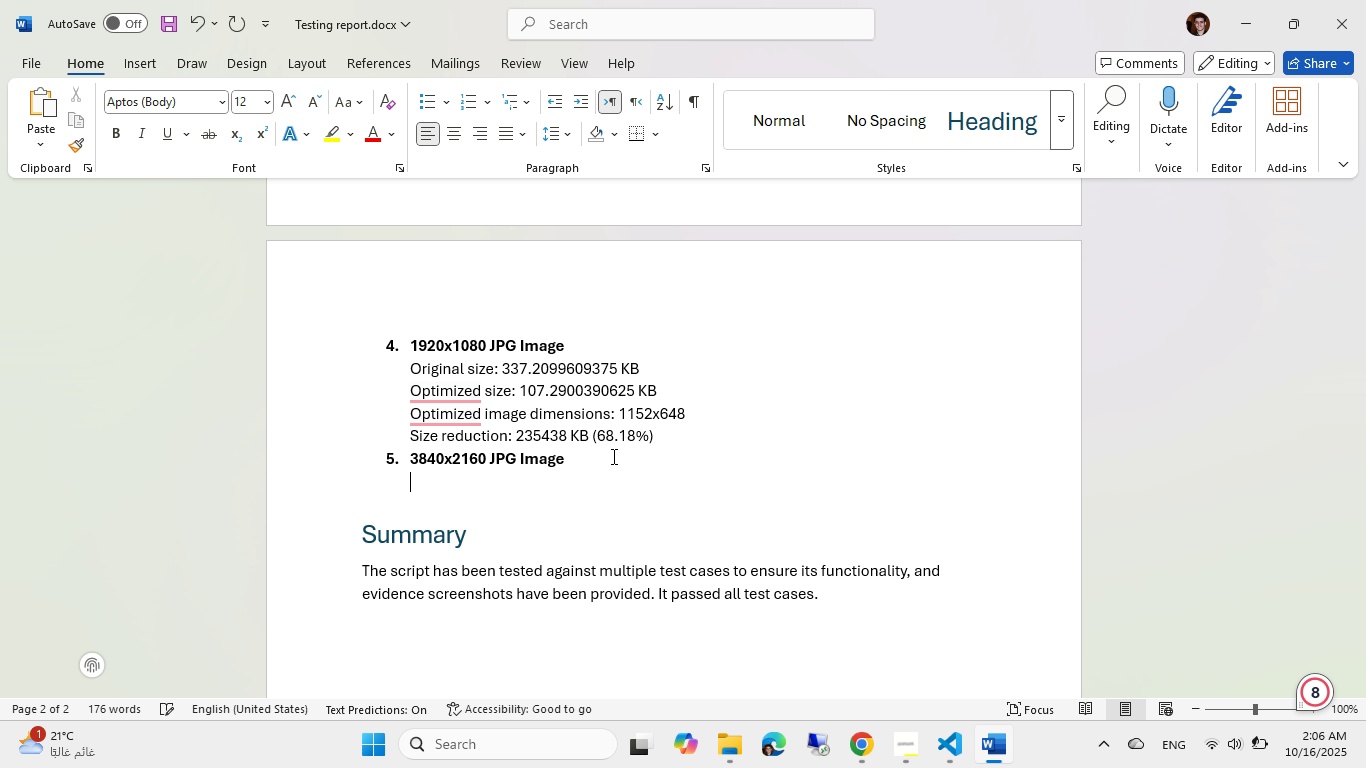 
key(Control+V)
 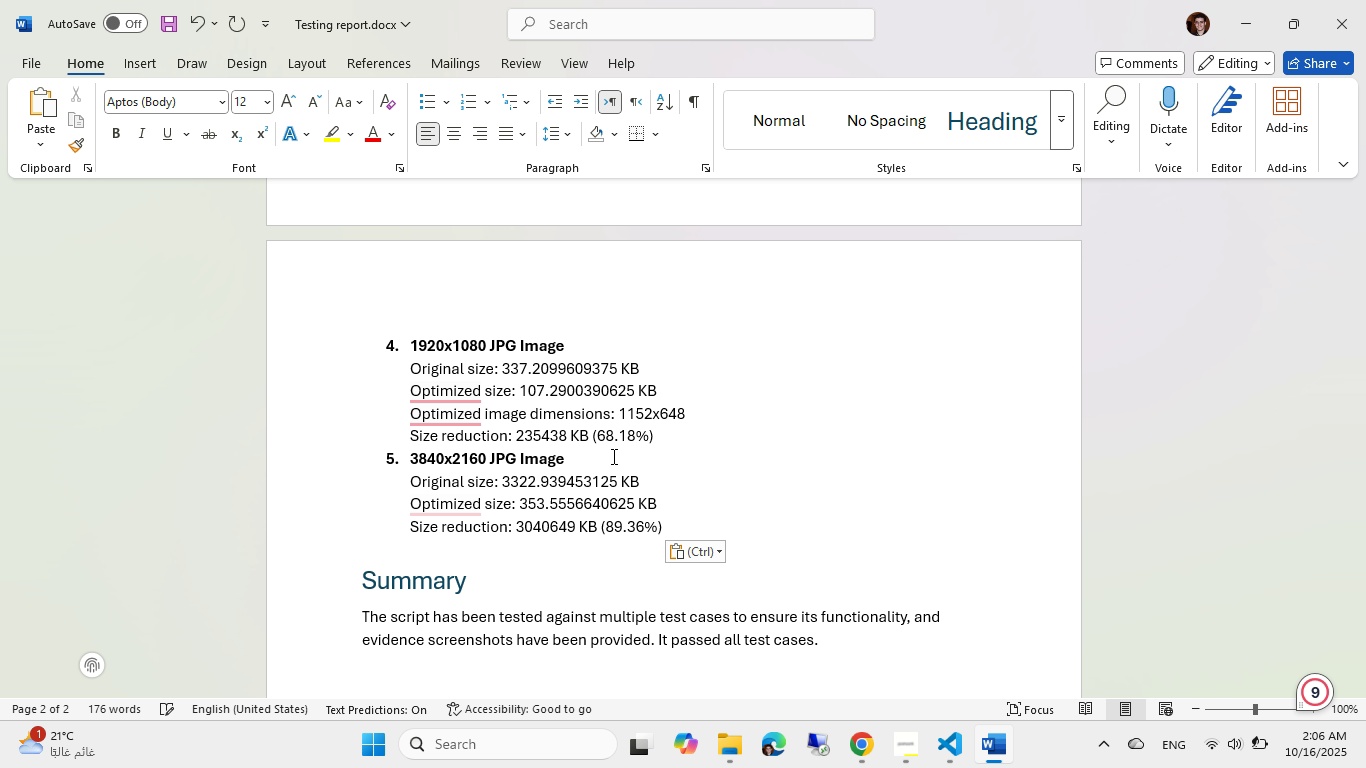 
key(Alt+AltLeft)
 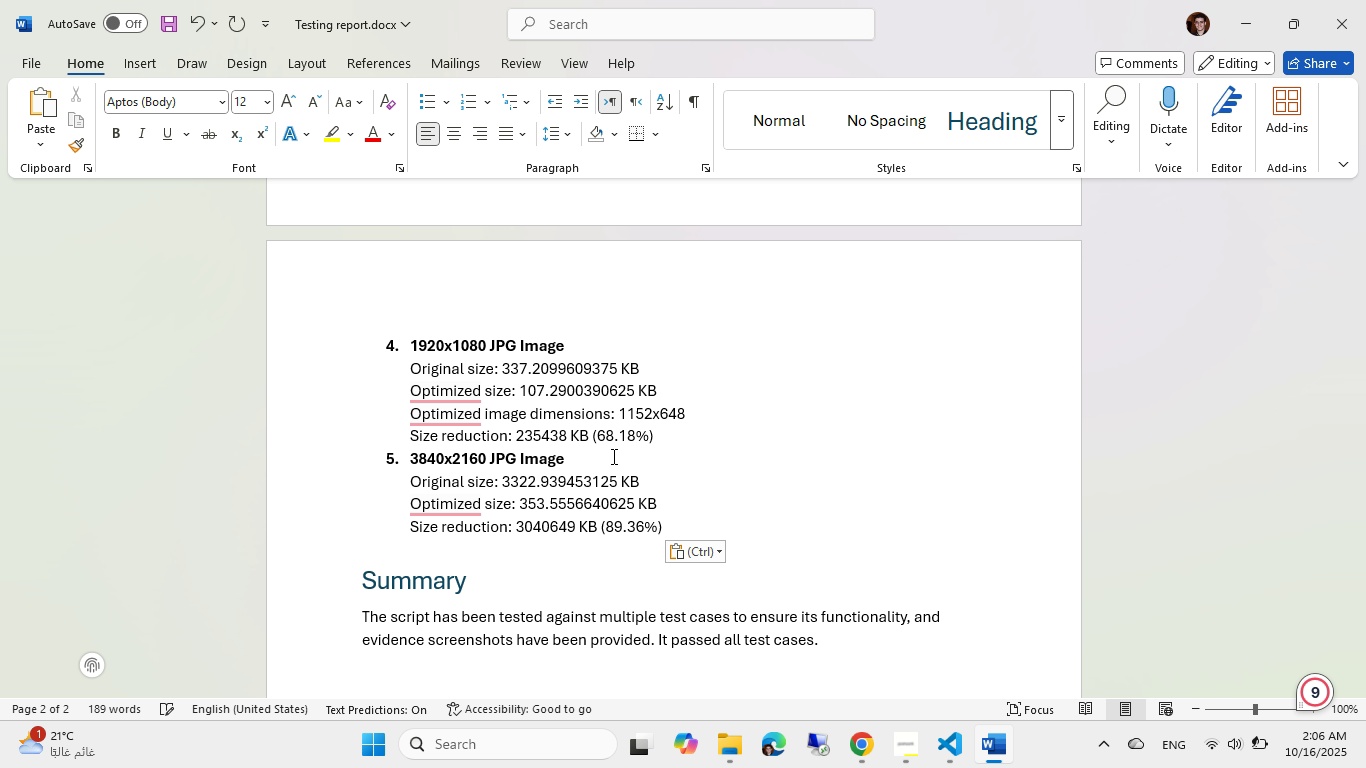 
key(Alt+Tab)
 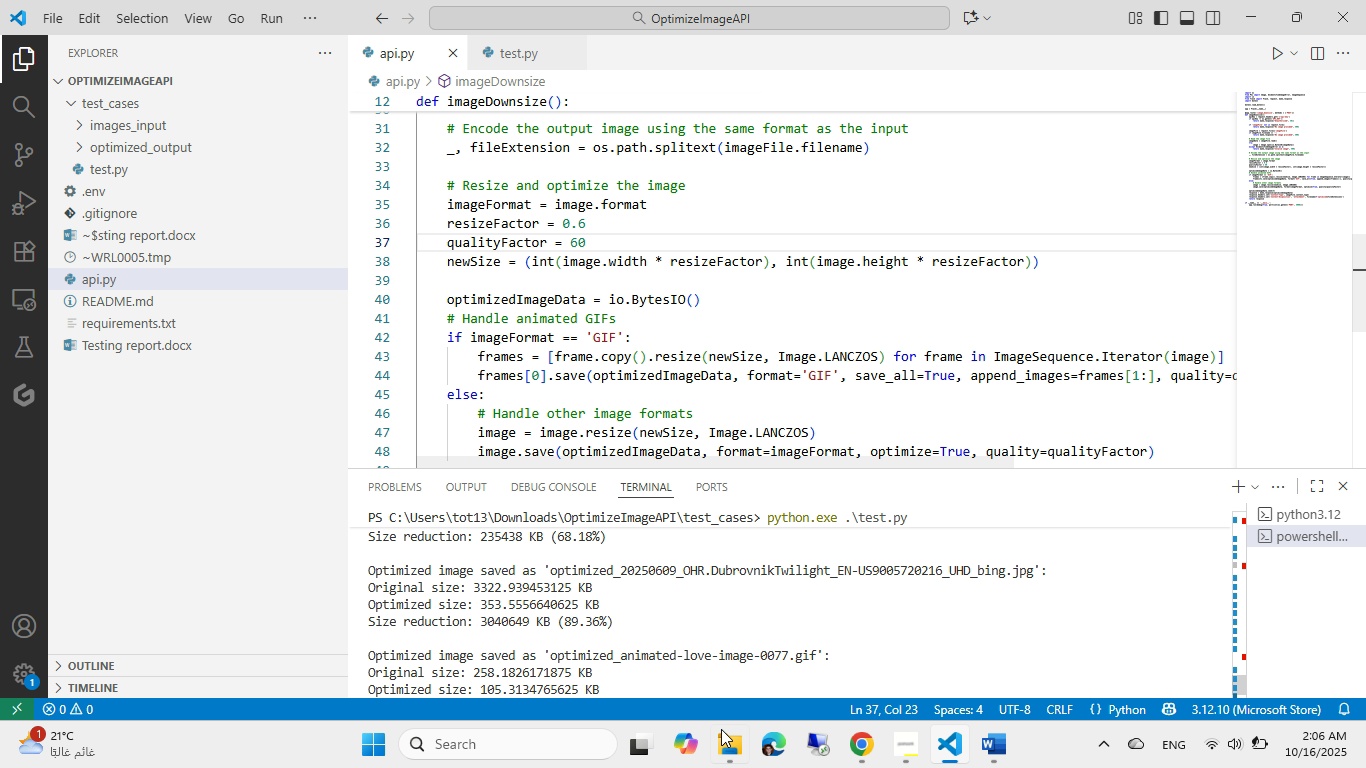 
left_click([729, 741])
 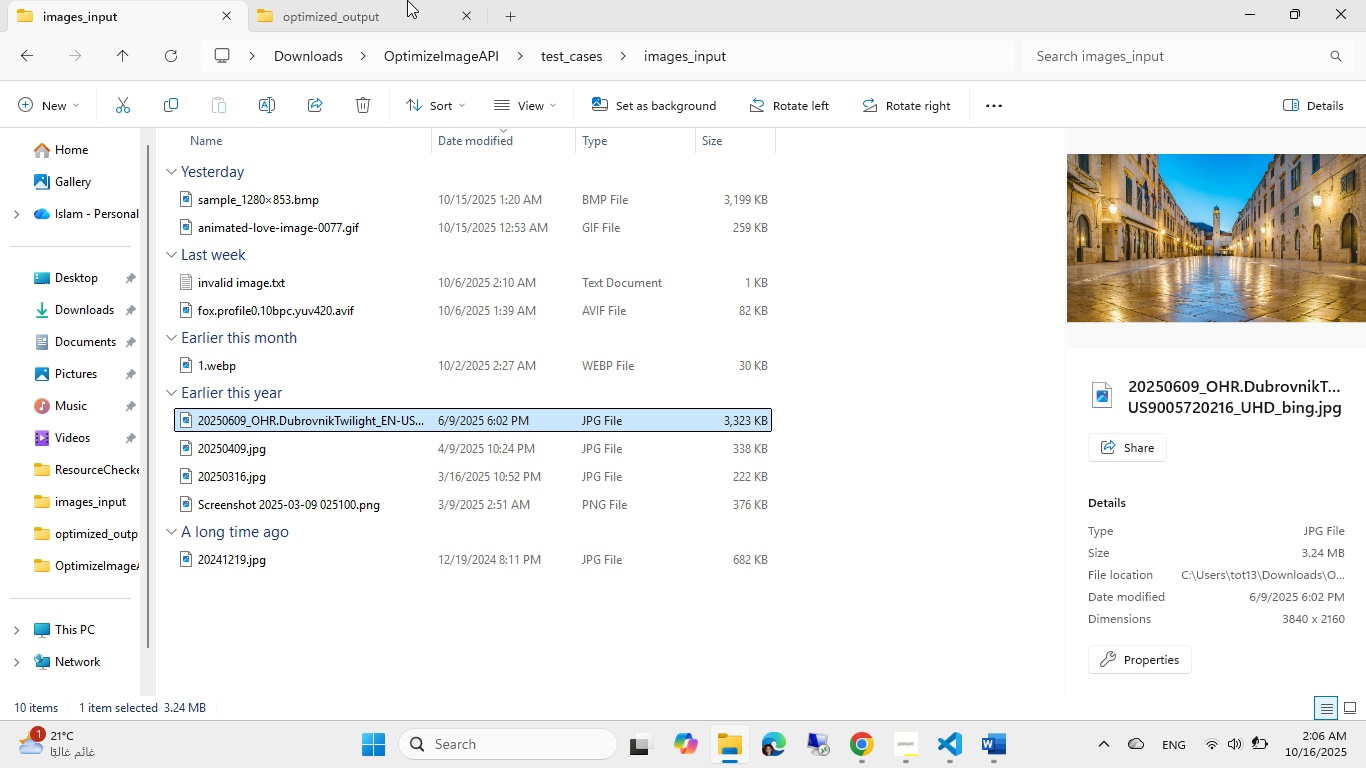 
left_click([406, 0])
 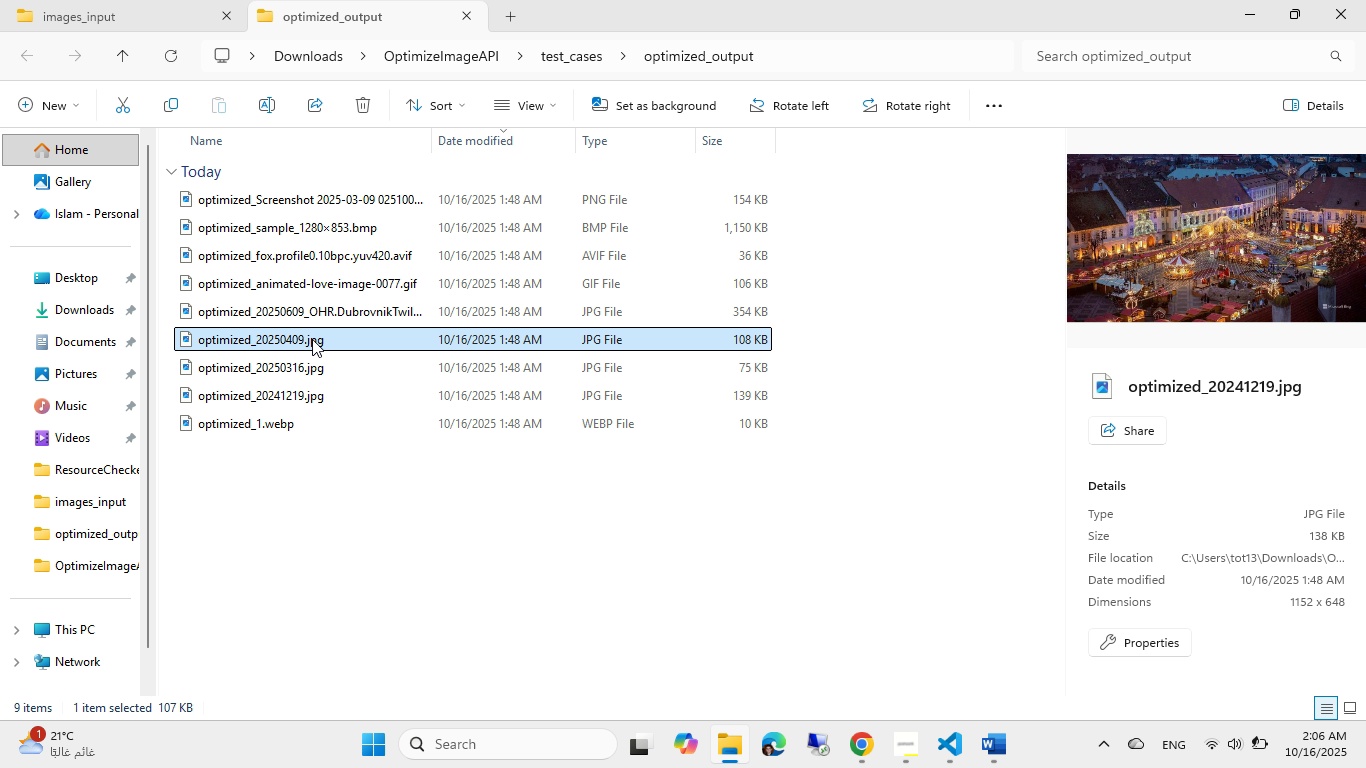 
left_click([312, 339])
 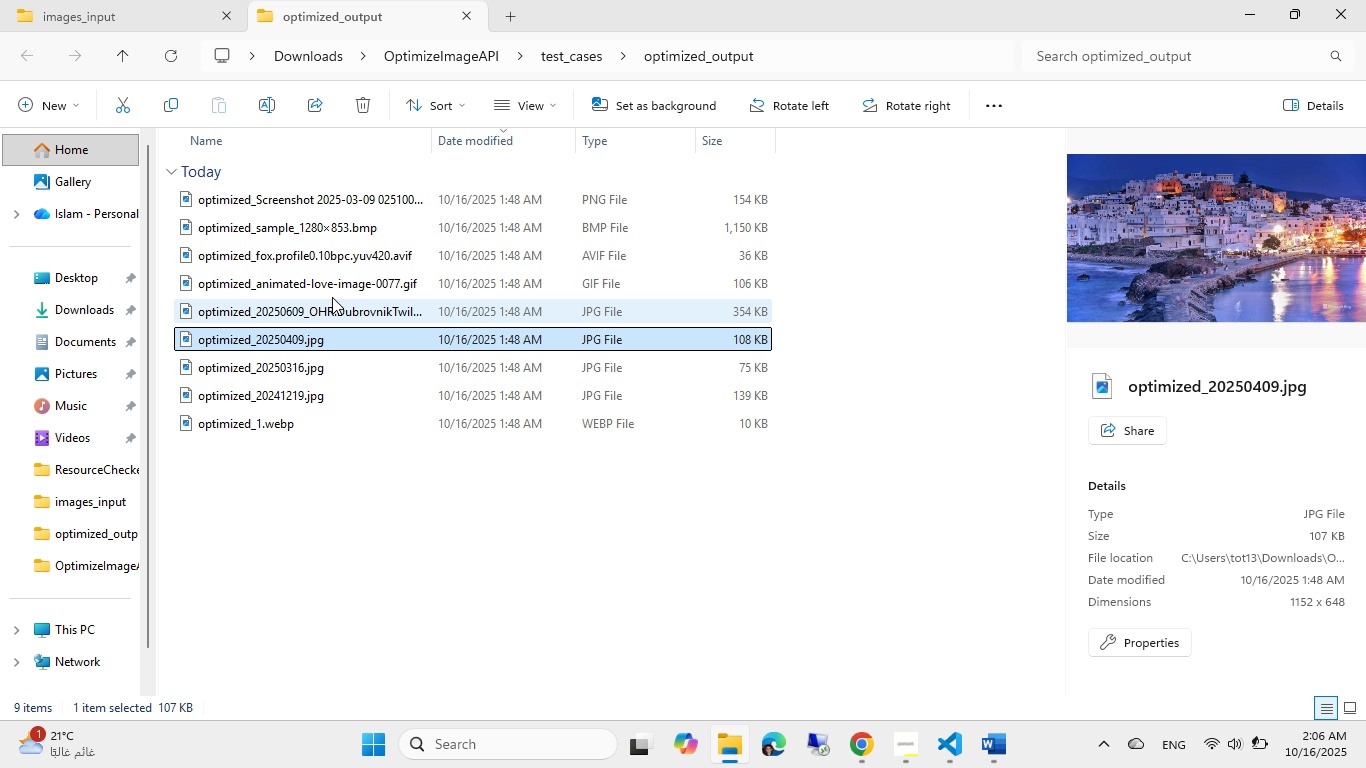 
left_click([332, 312])
 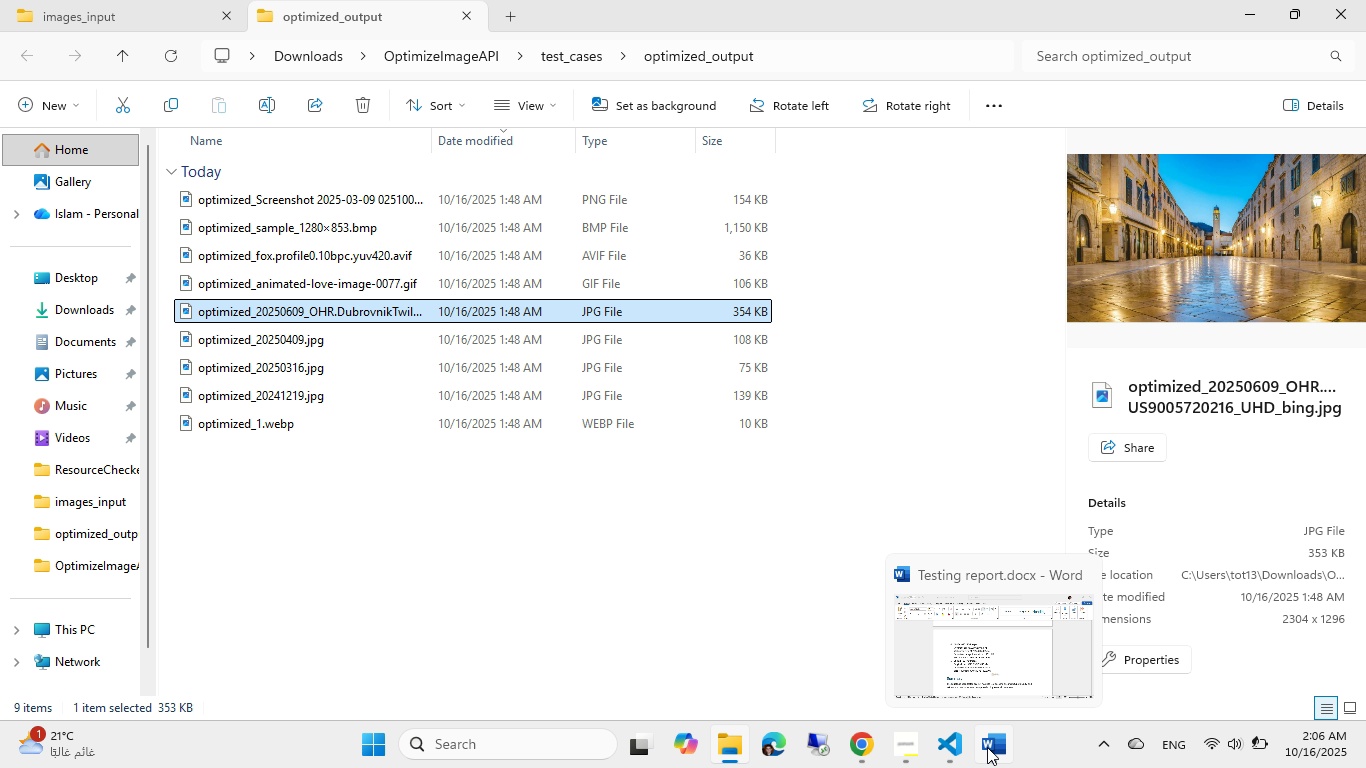 
left_click([987, 747])
 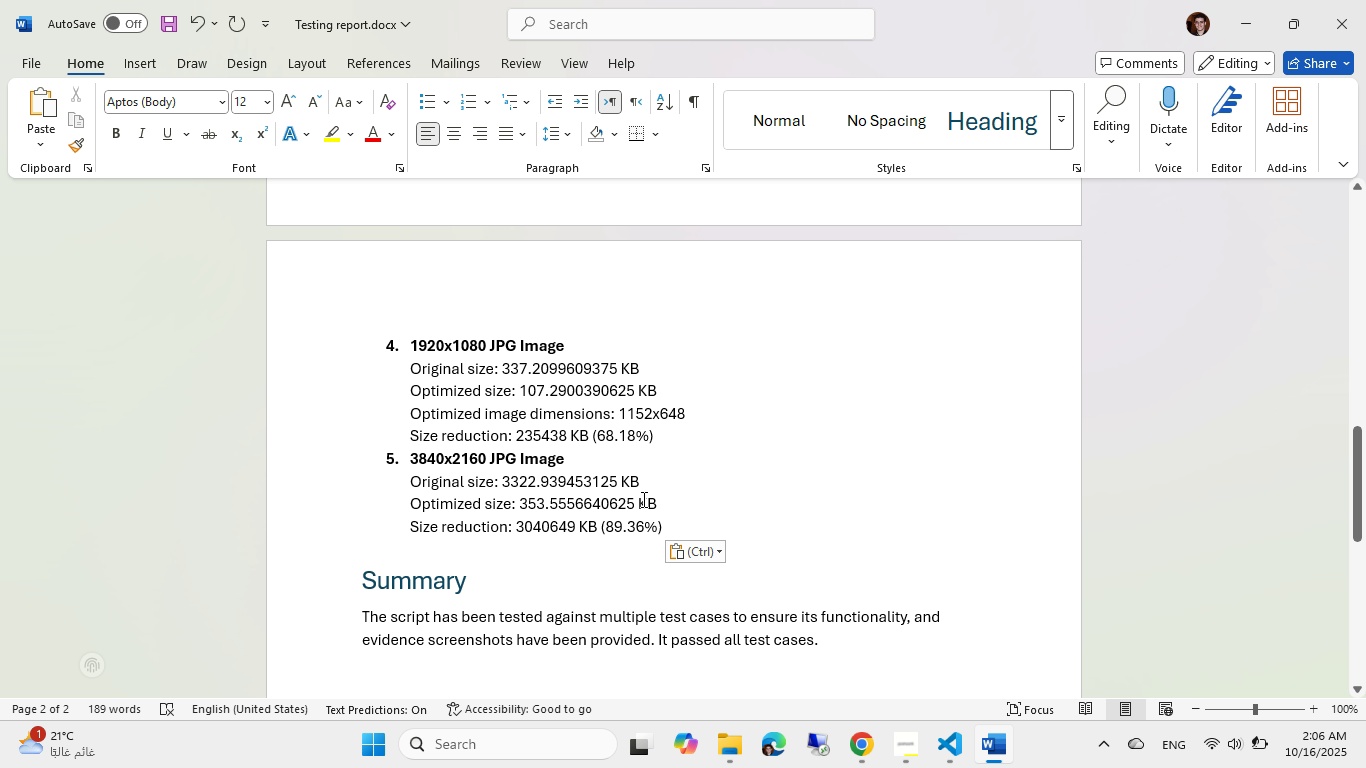 
left_click([677, 499])
 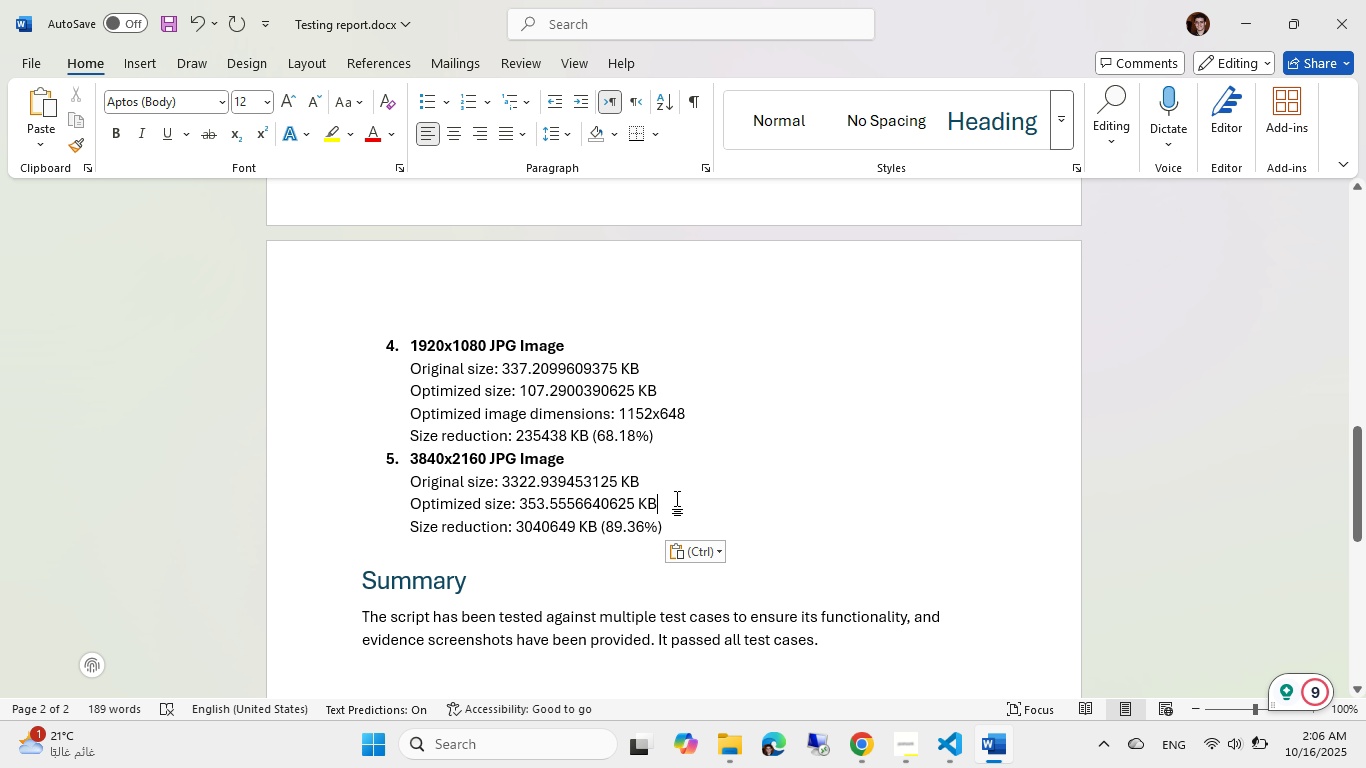 
key(Enter)
 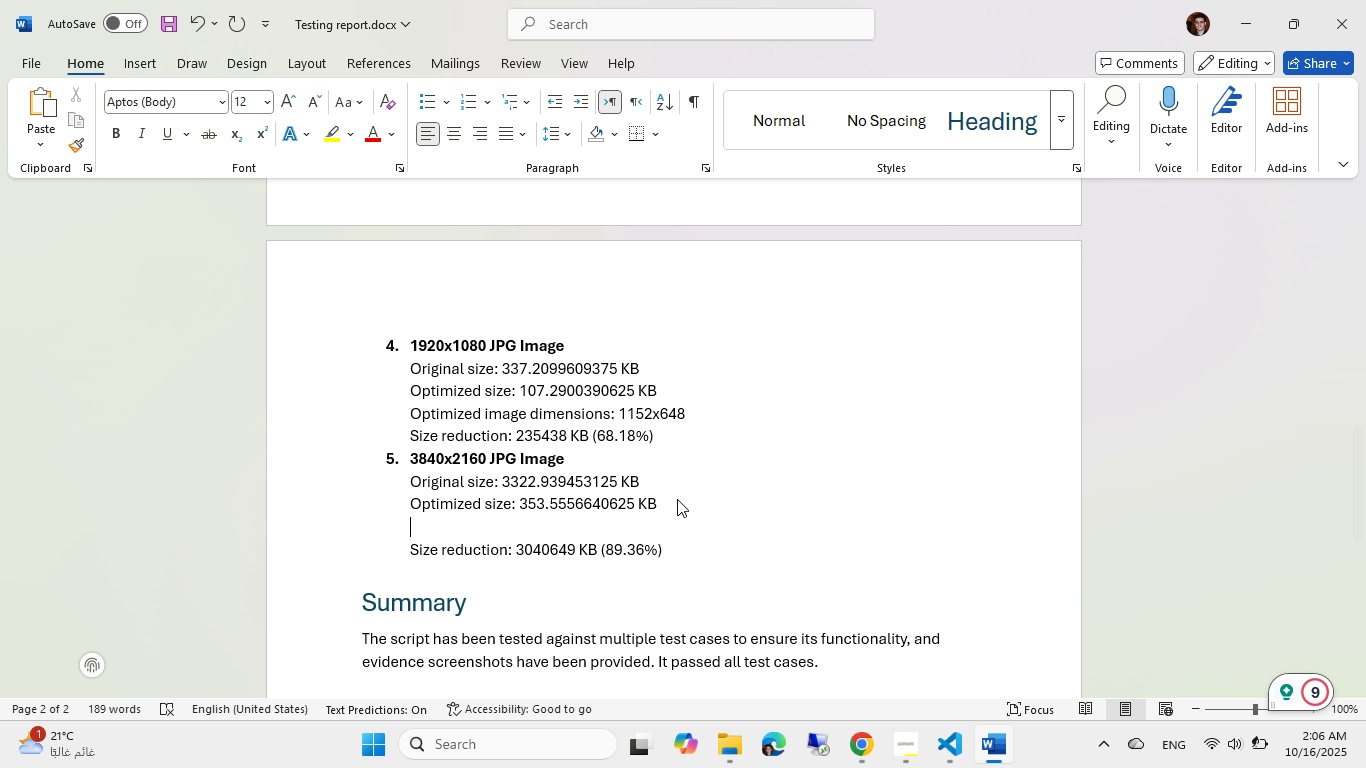 
key(Meta+V)
 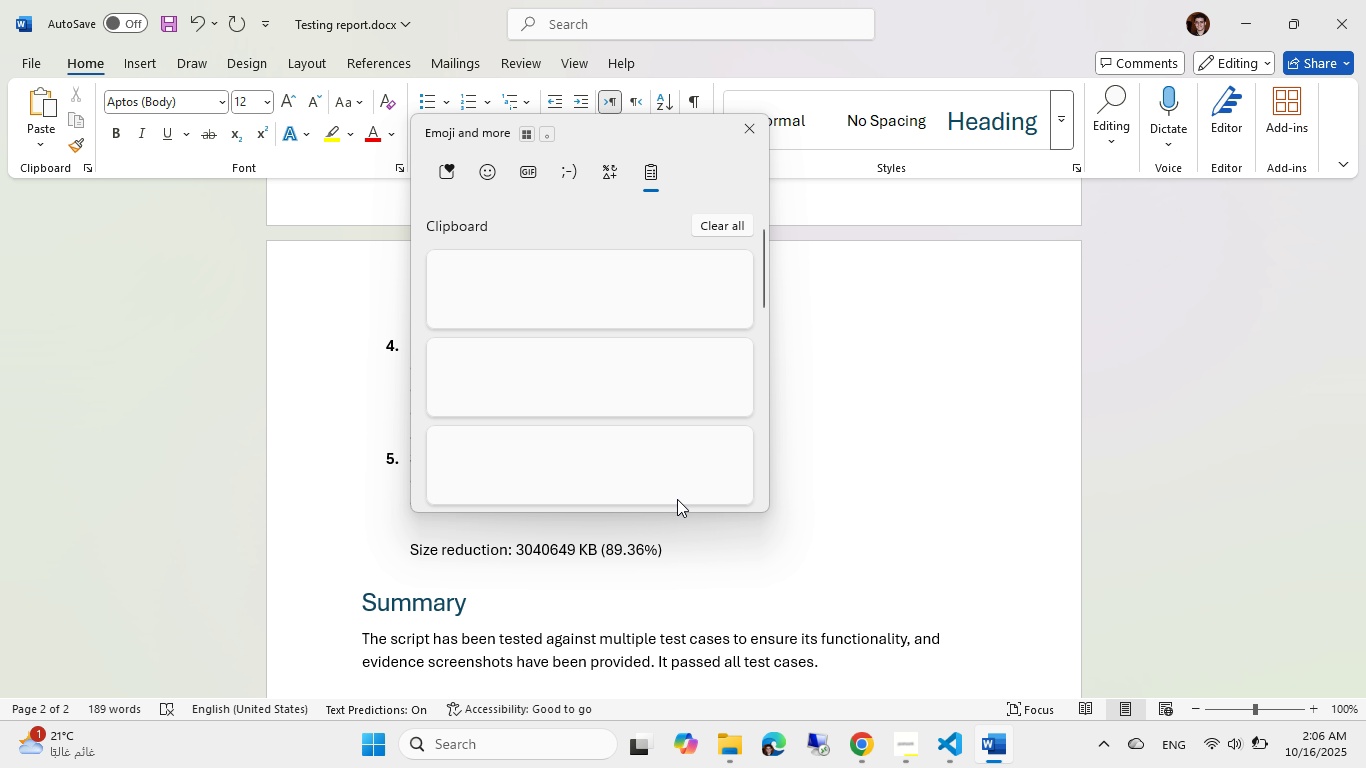 
key(ArrowDown)
 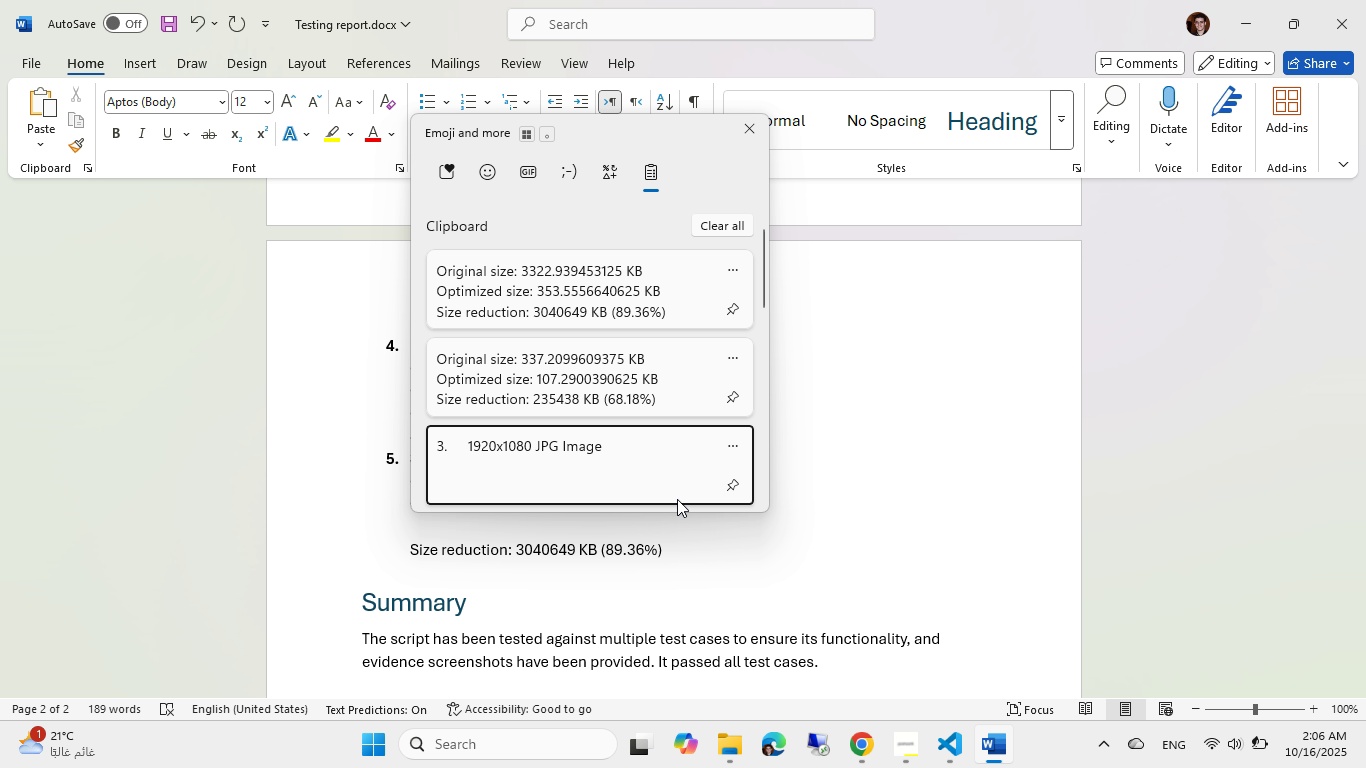 
key(ArrowDown)
 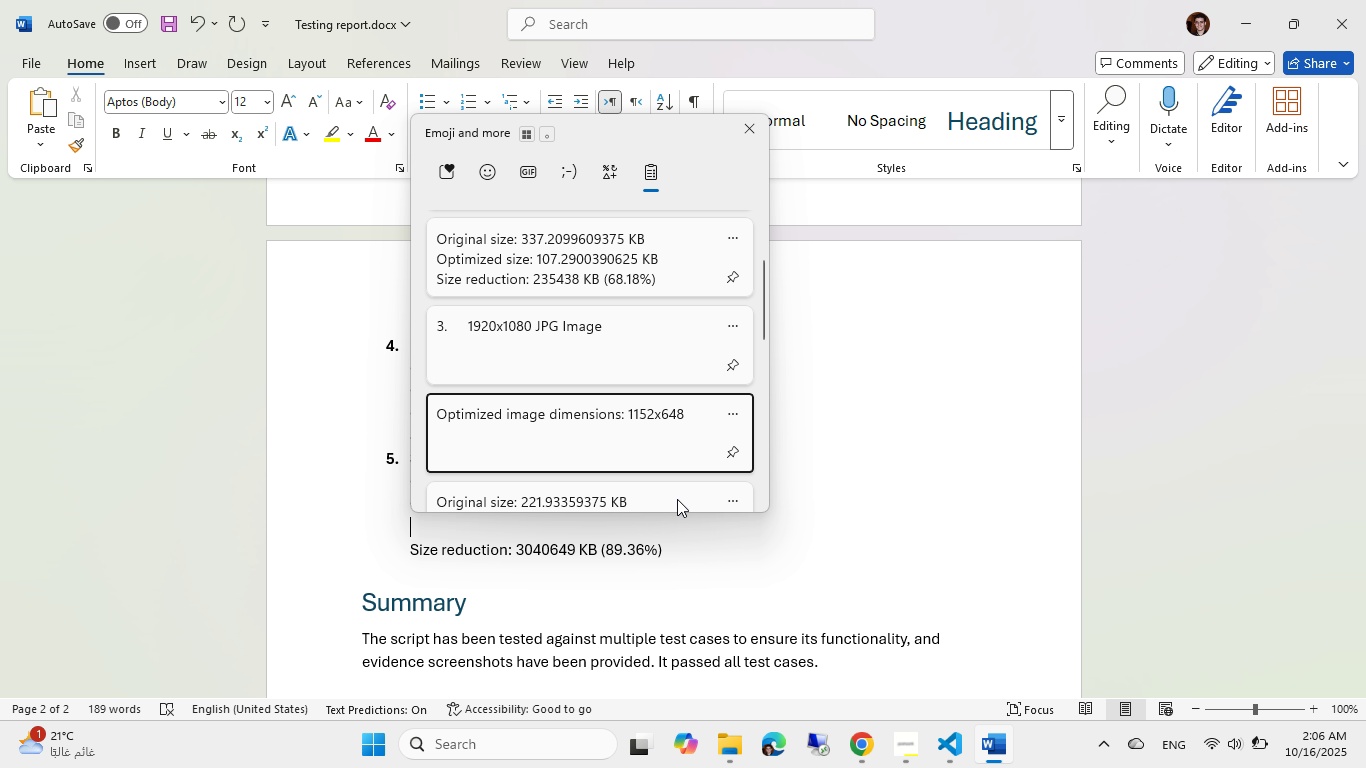 
key(ArrowDown)
 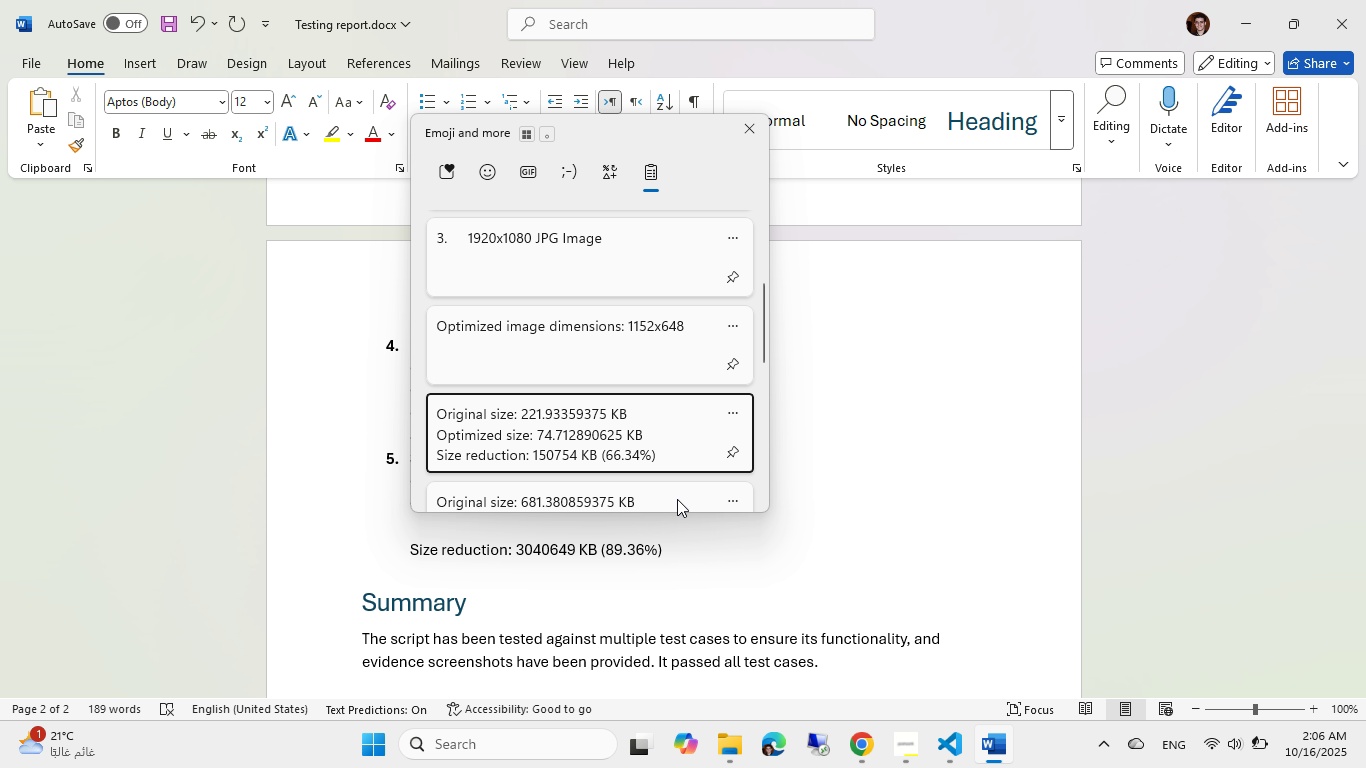 
key(ArrowDown)
 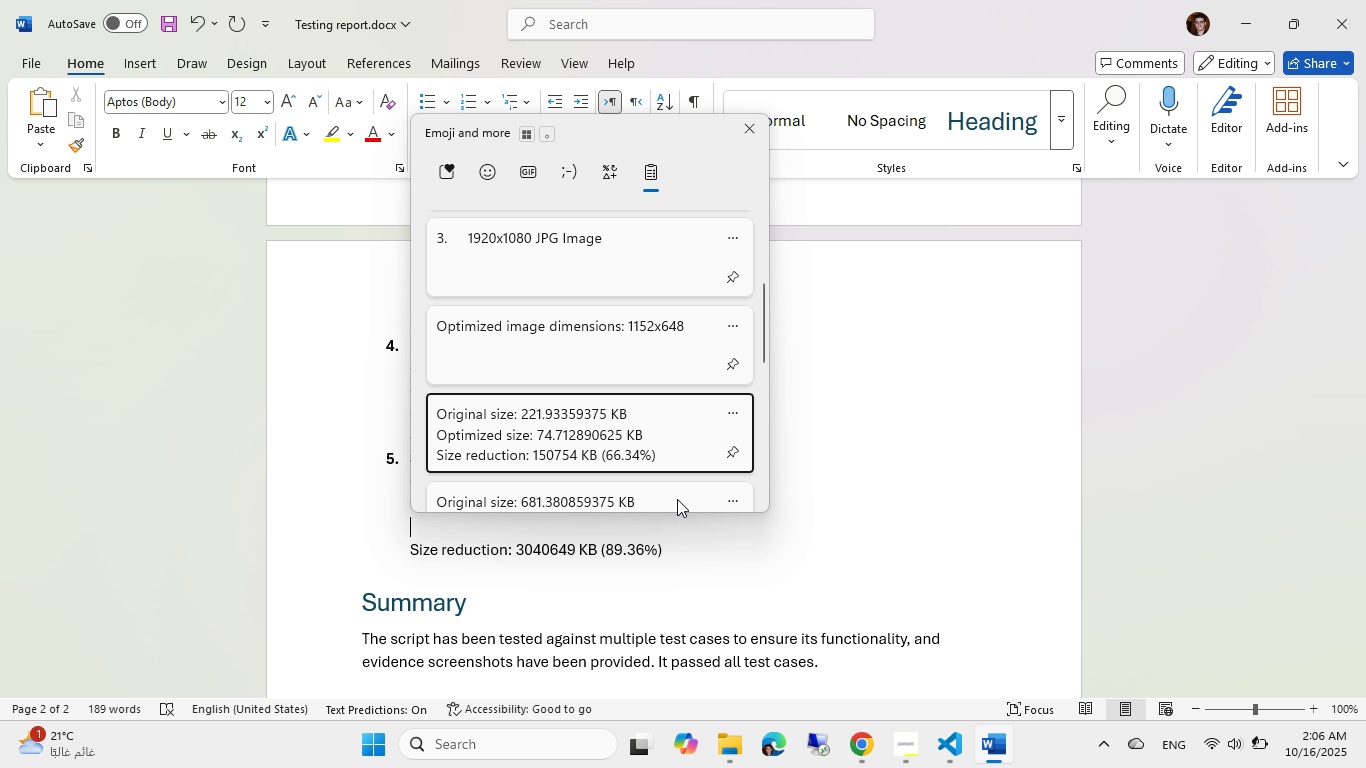 
key(ArrowUp)
 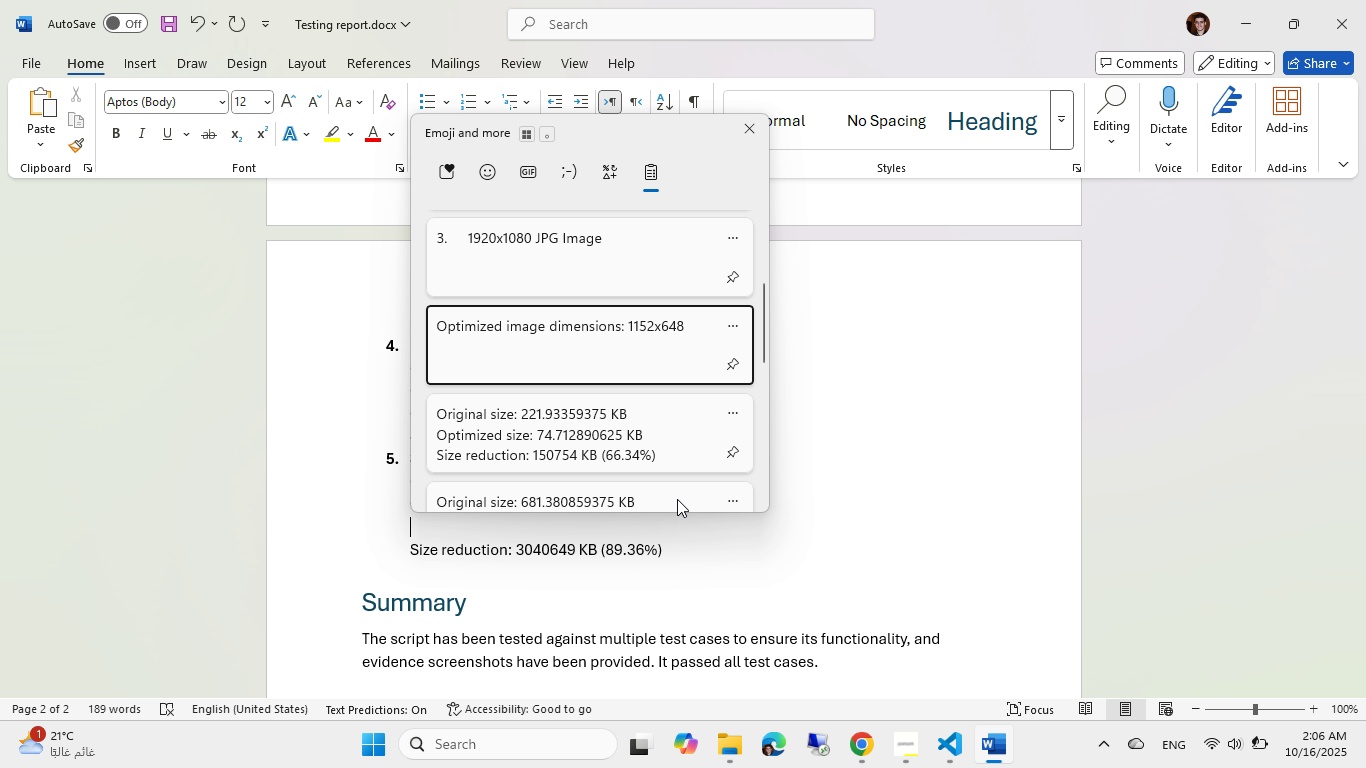 
key(Enter)
 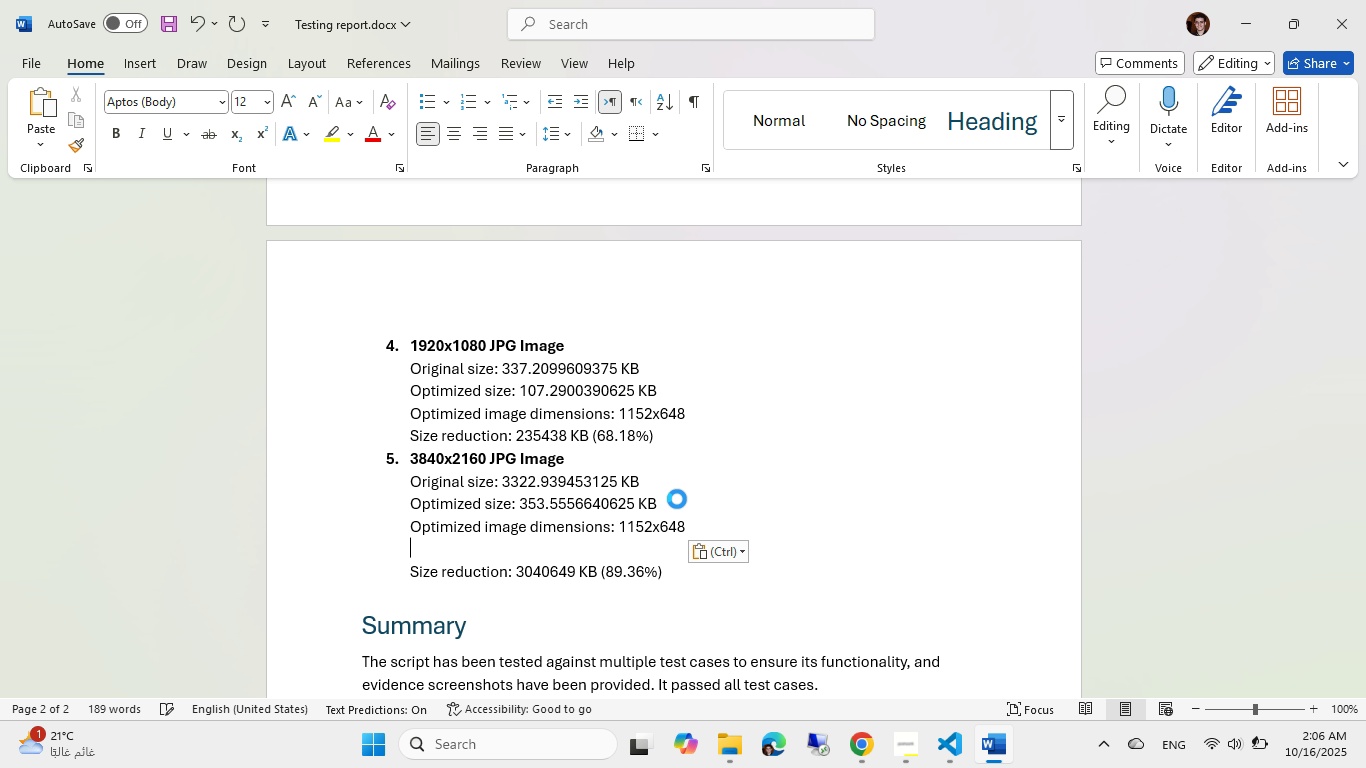 
key(Control+ControlLeft)
 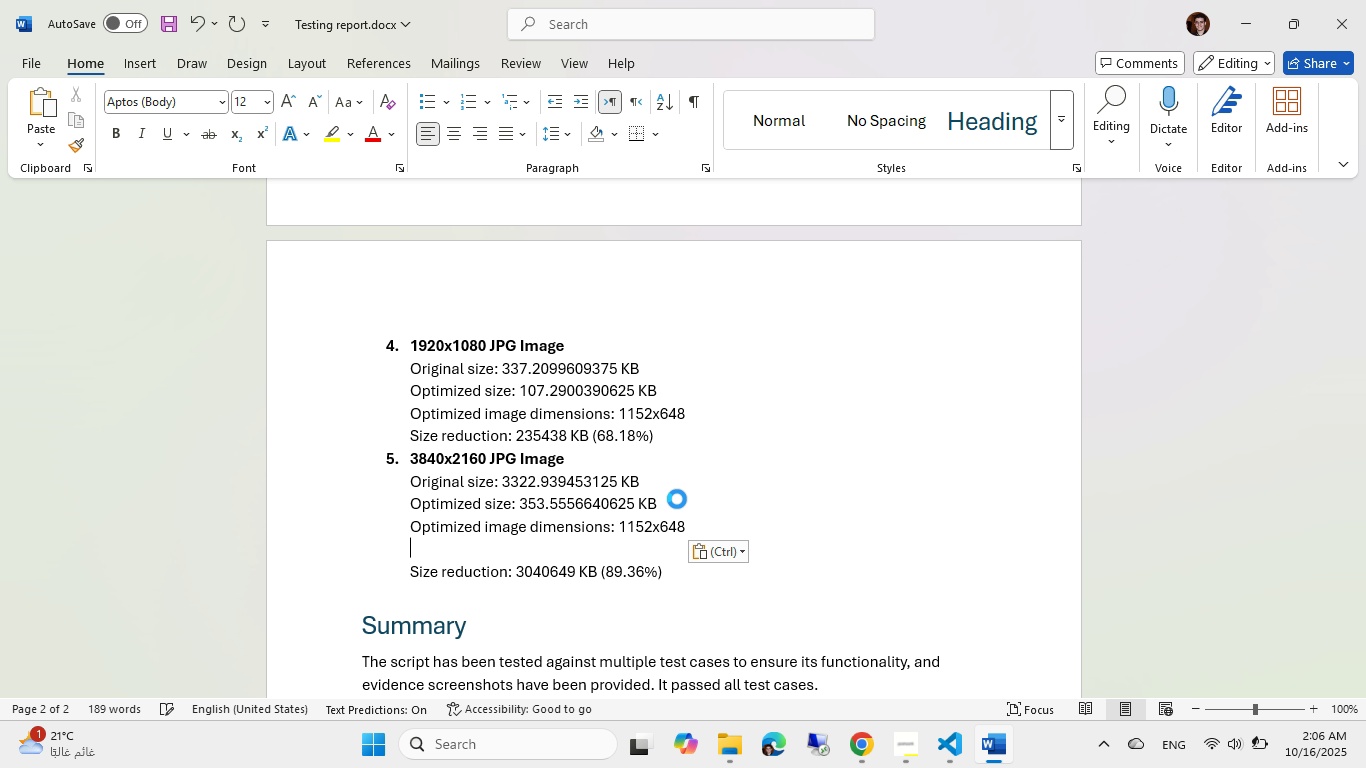 
key(Control+V)
 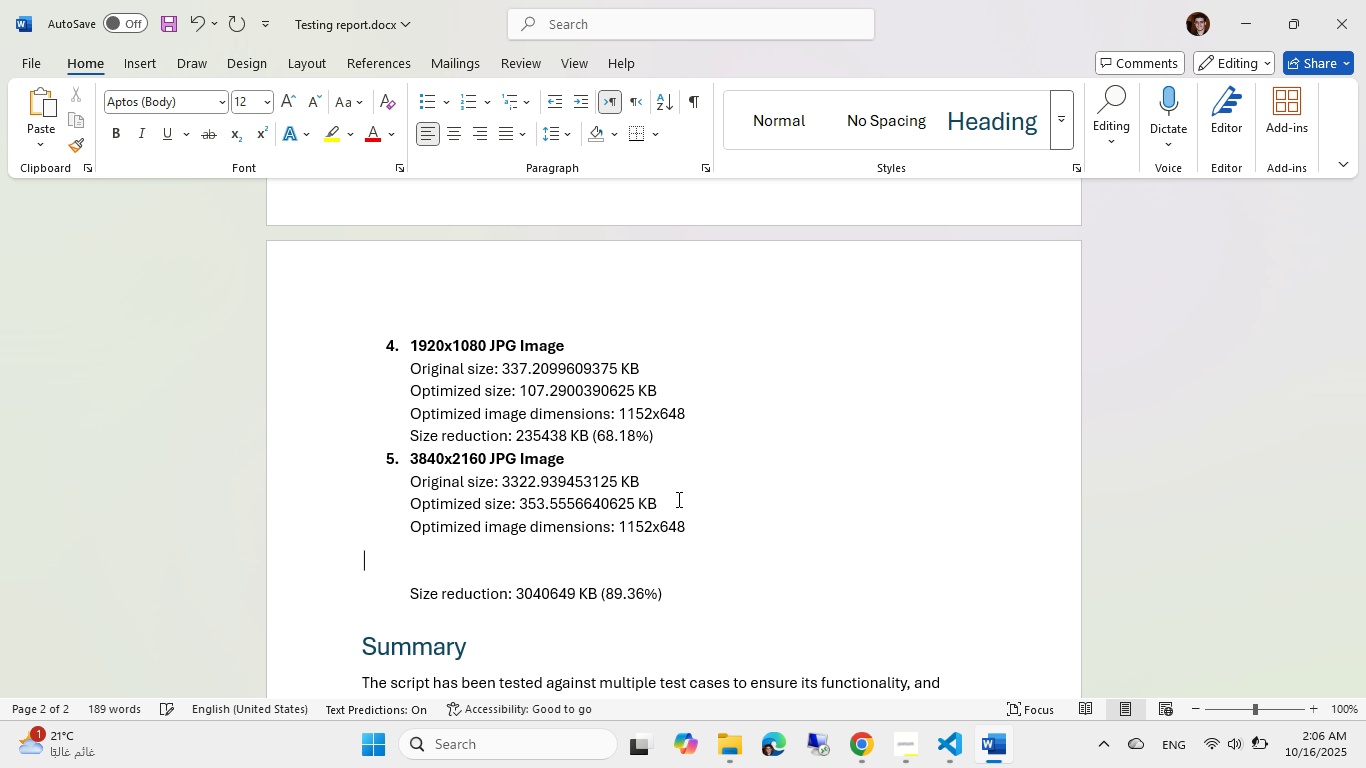 
key(Backspace)
 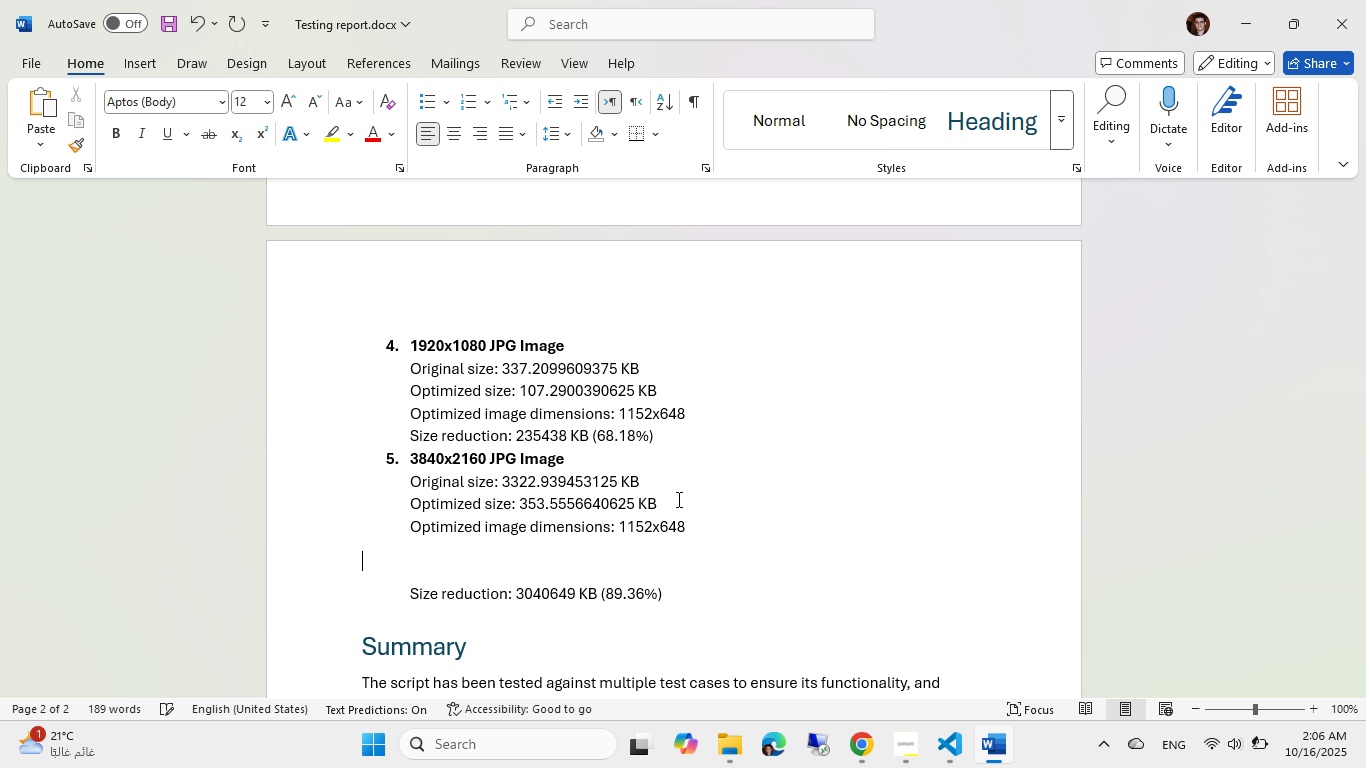 
key(Backspace)
 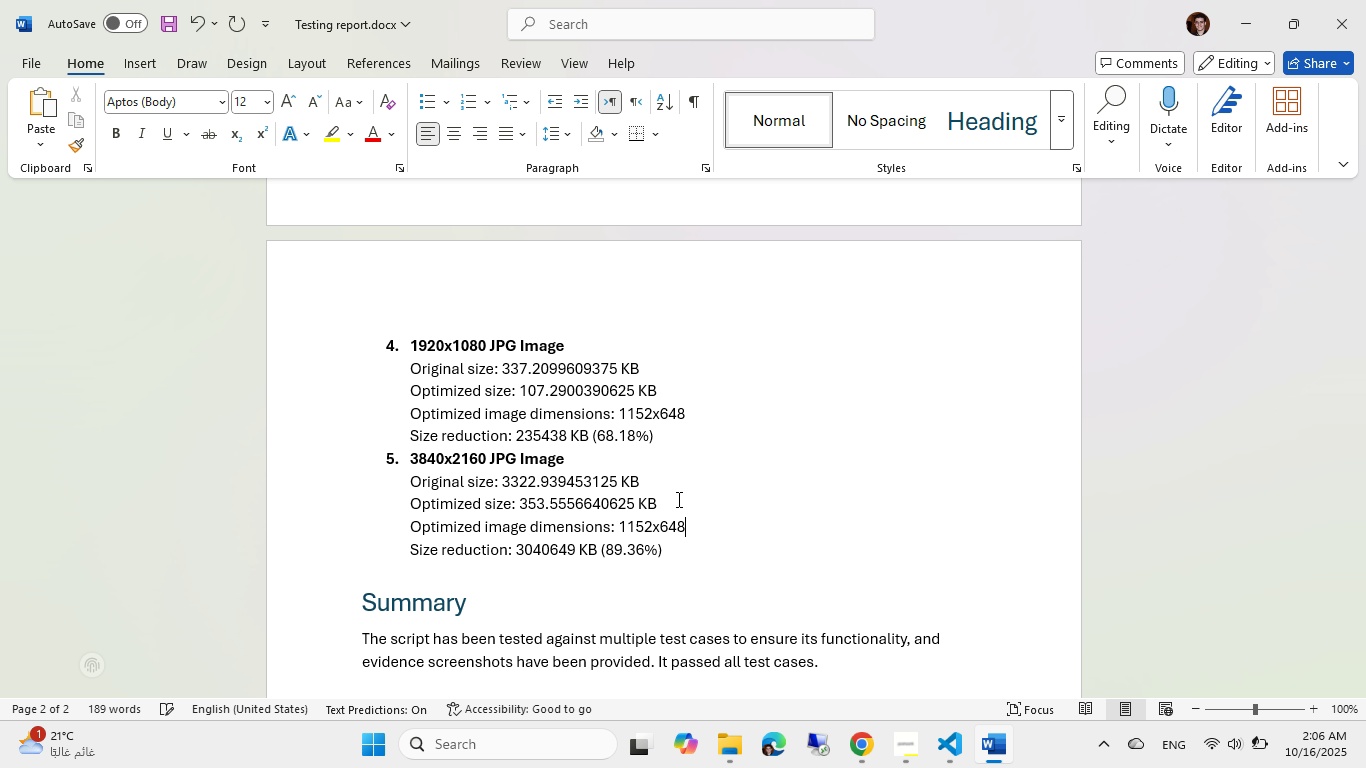 
key(Backspace)
 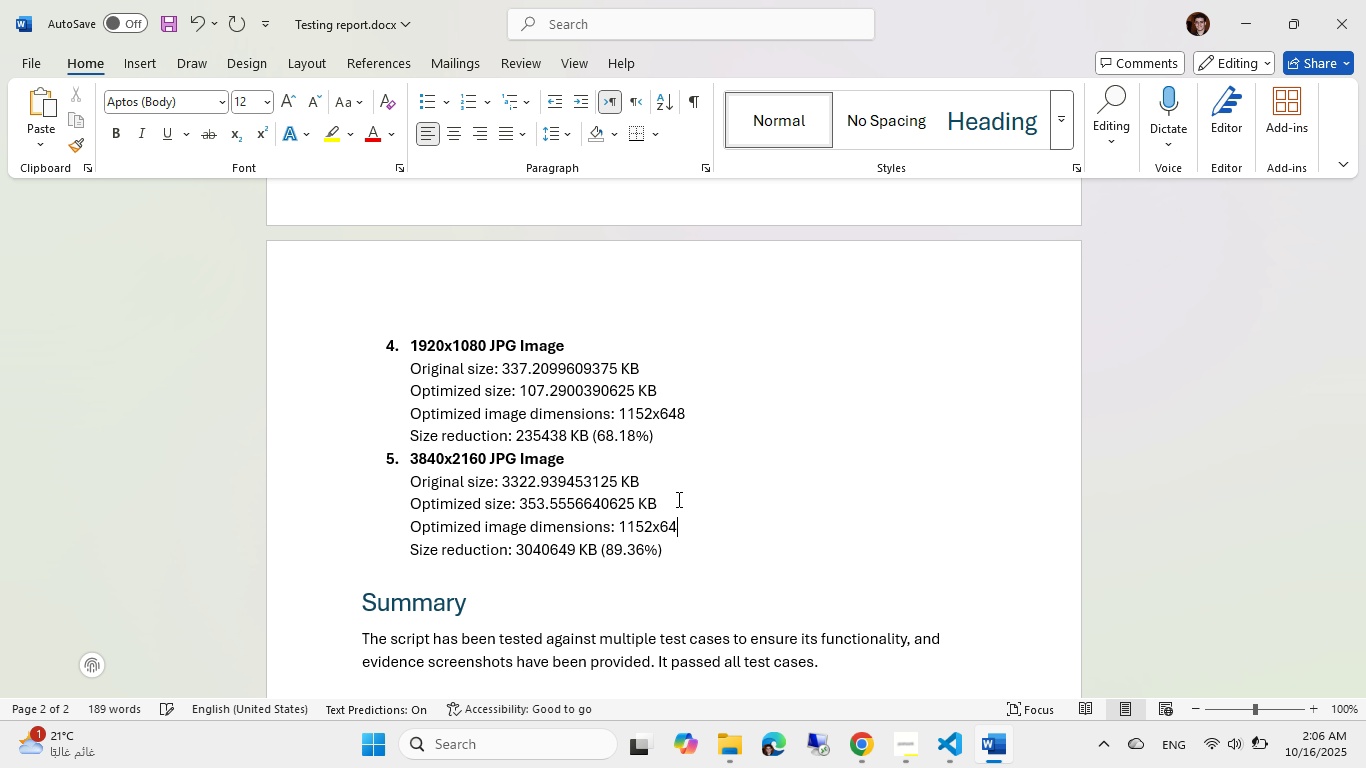 
key(Backspace)
 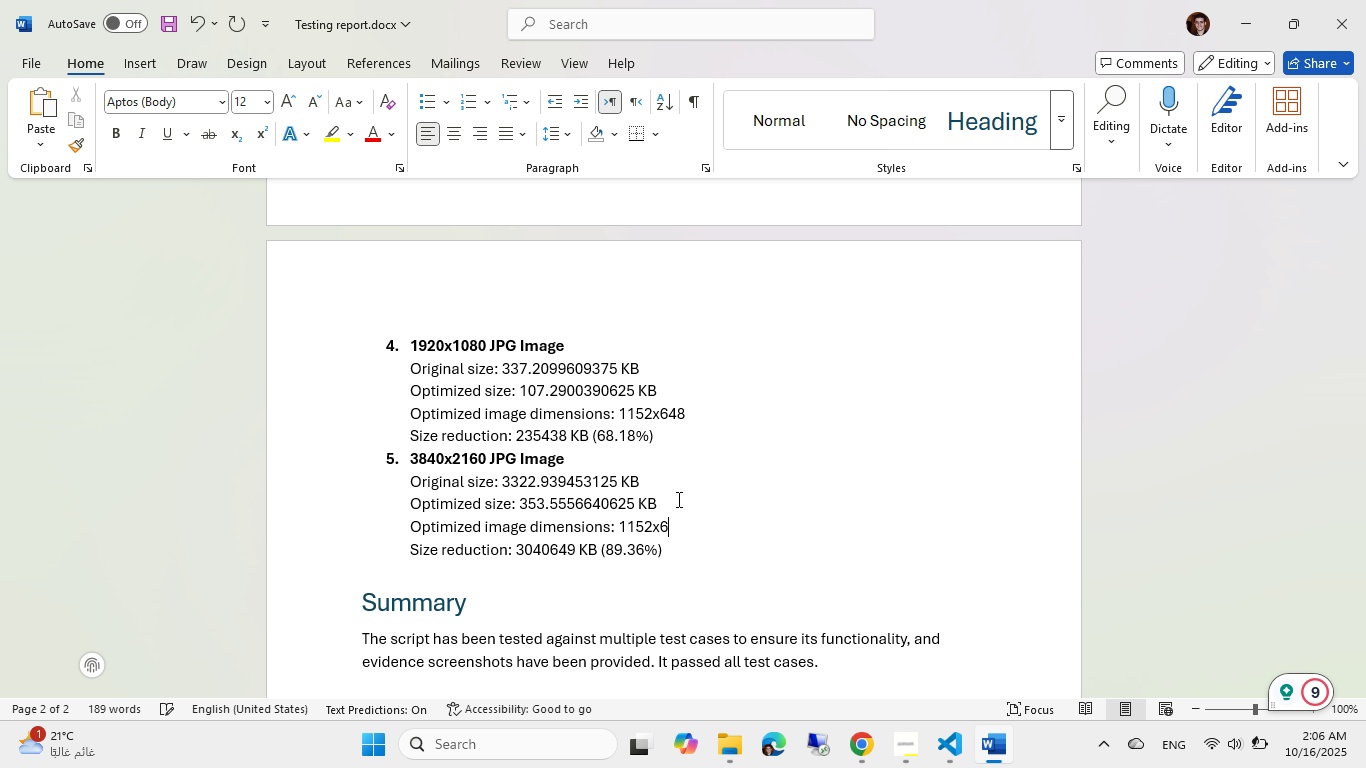 
key(Backspace)
 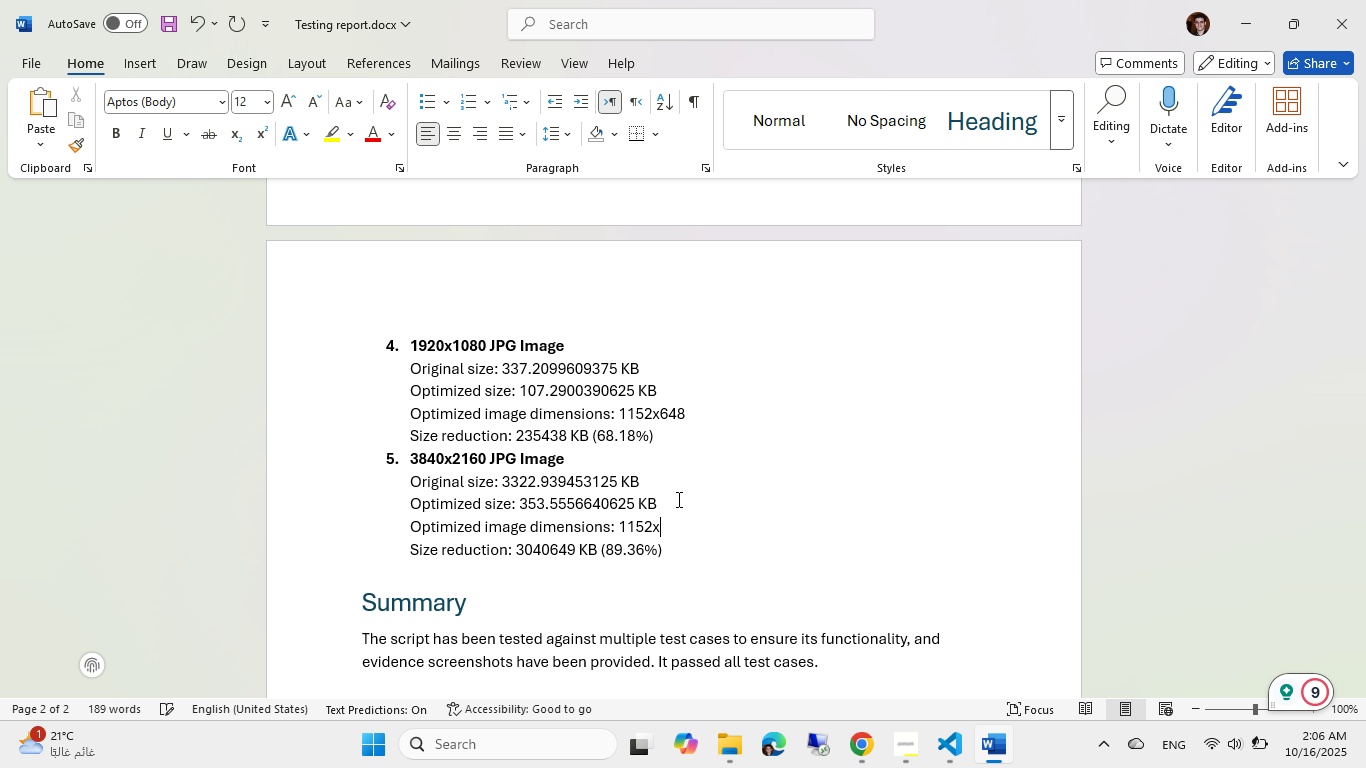 
key(Backspace)
 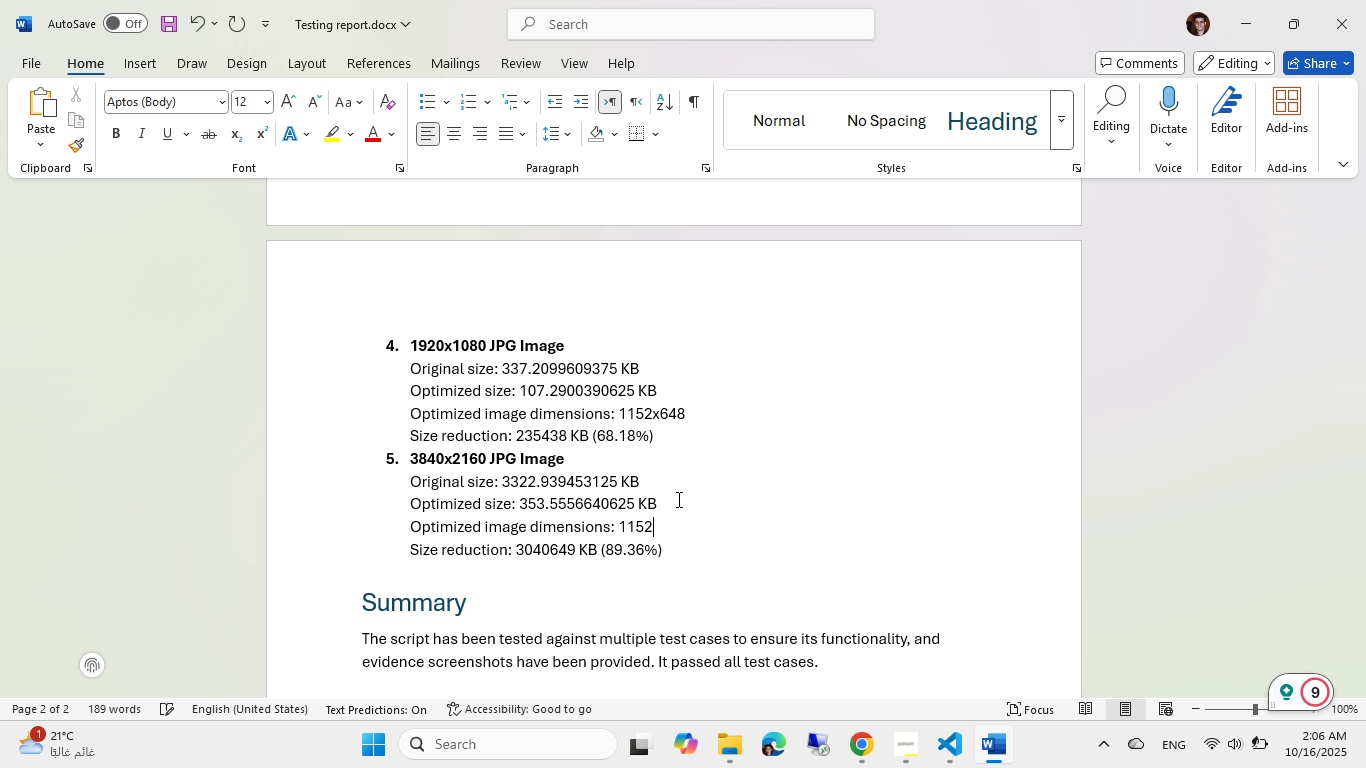 
key(Backspace)
 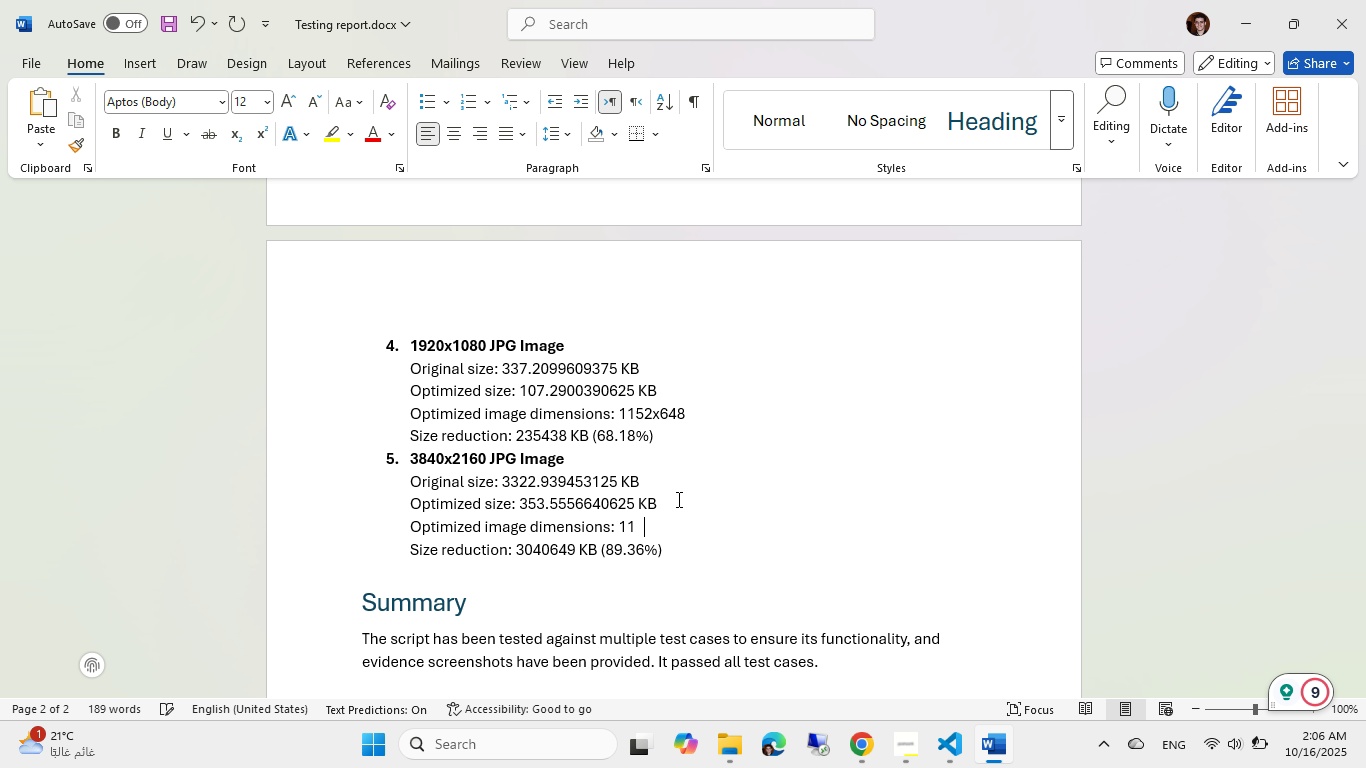 
key(Backspace)
 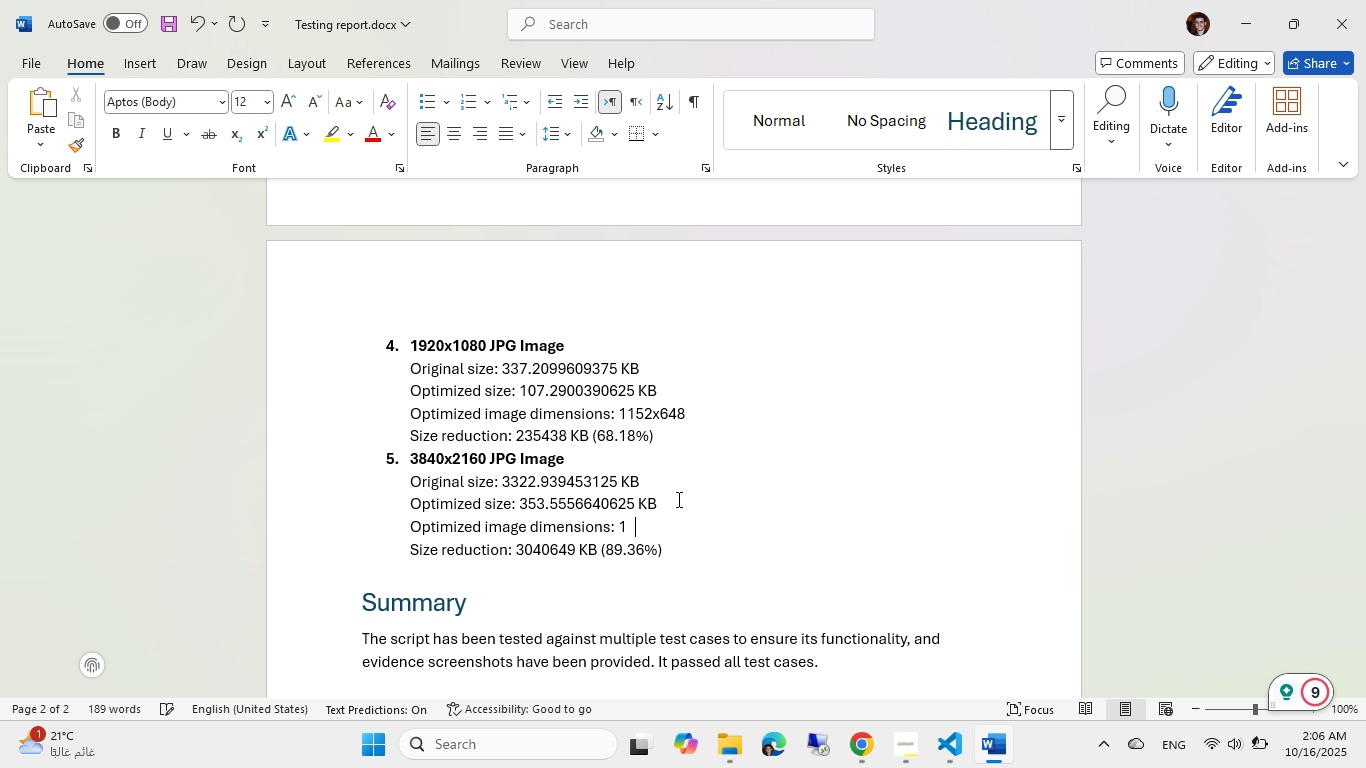 
key(Backspace)
 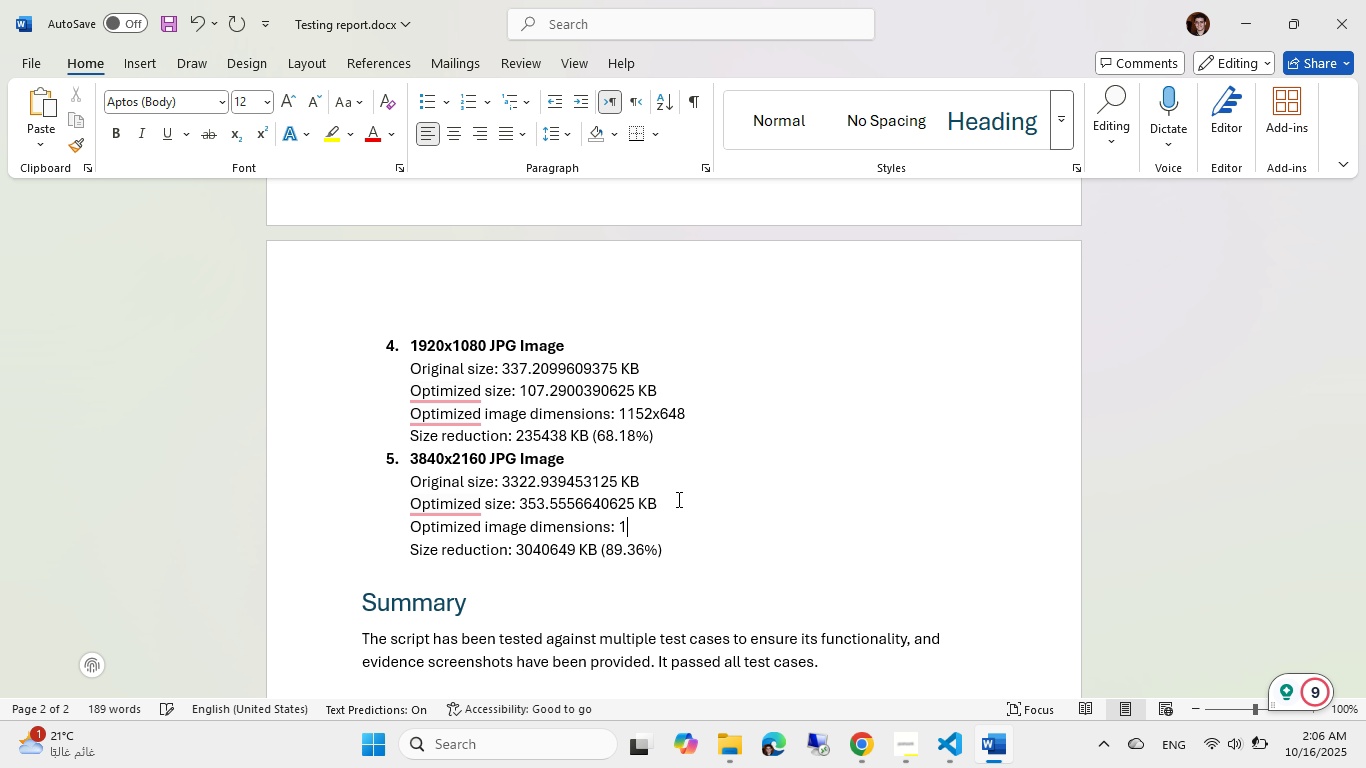 
key(Backspace)
 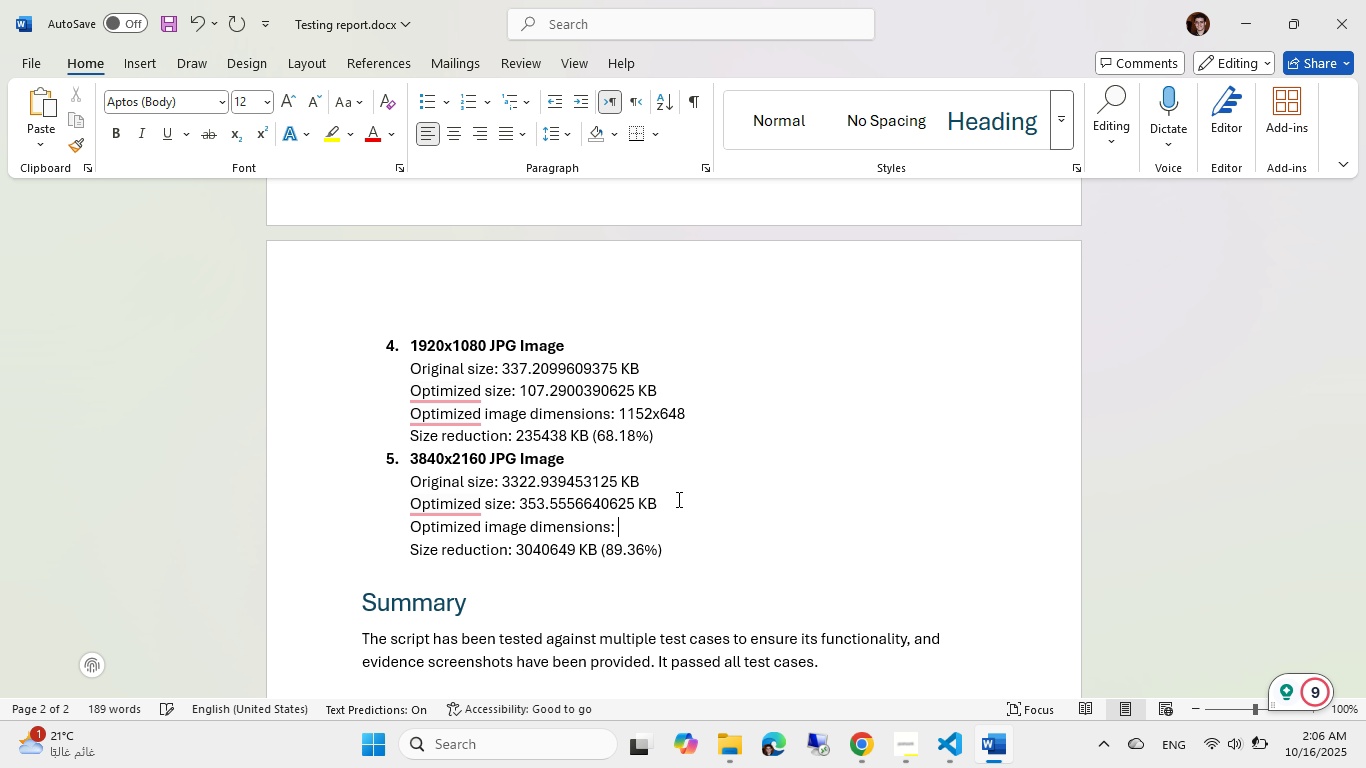 
key(Numpad2)
 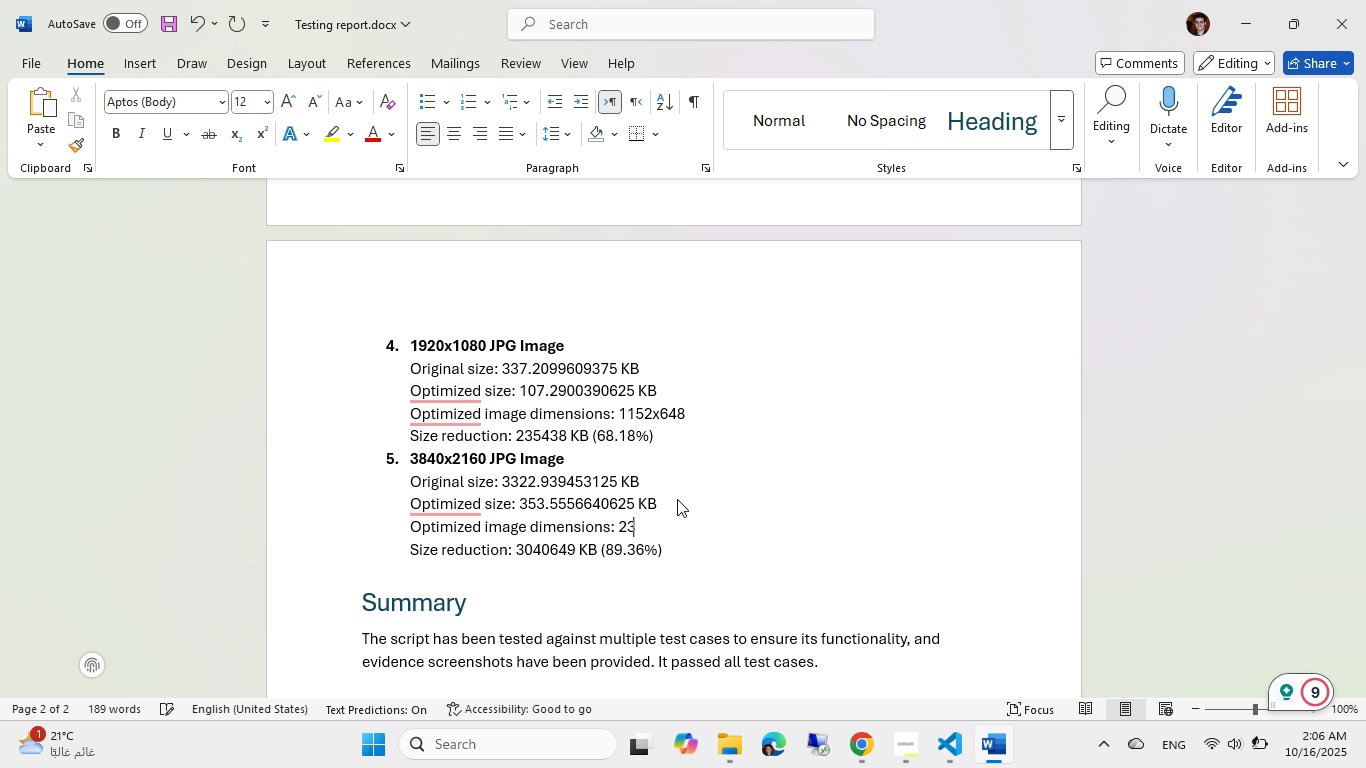 
key(Numpad3)
 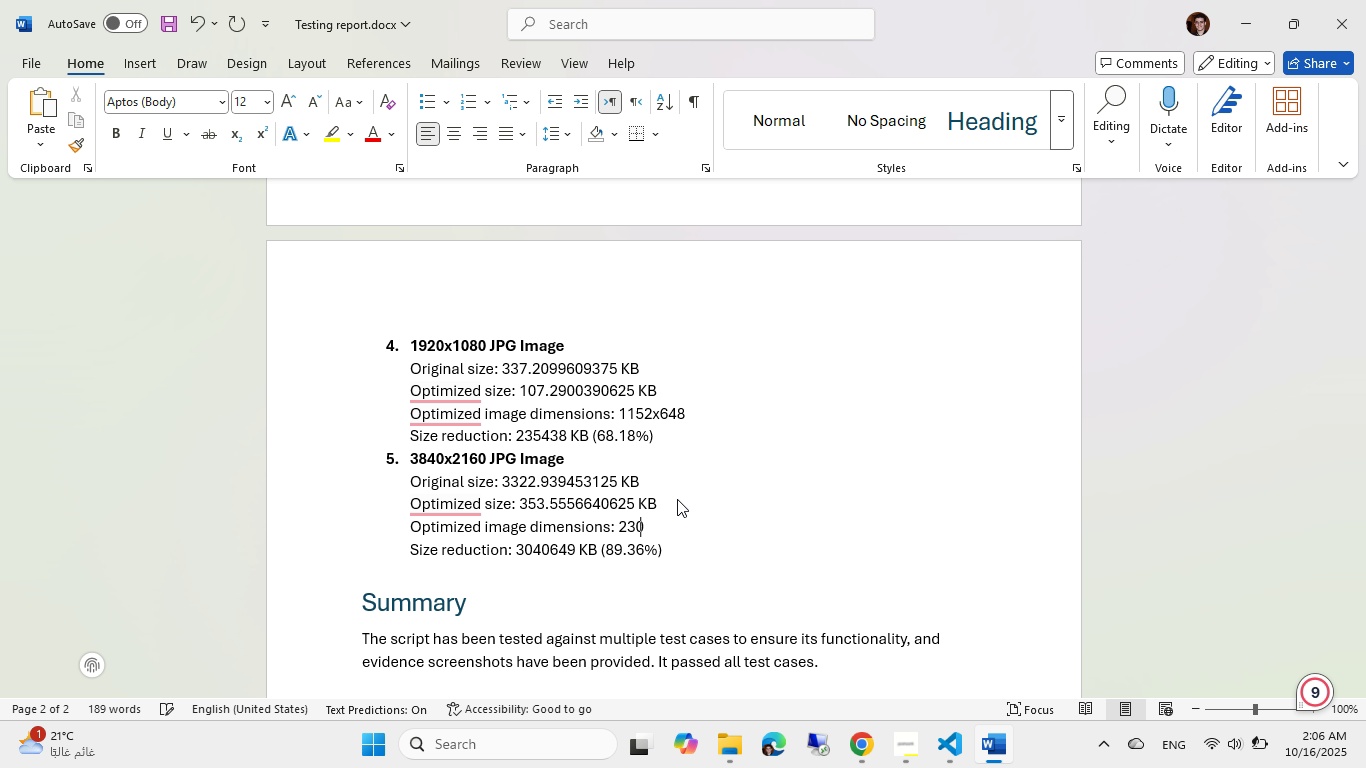 
key(Numpad0)
 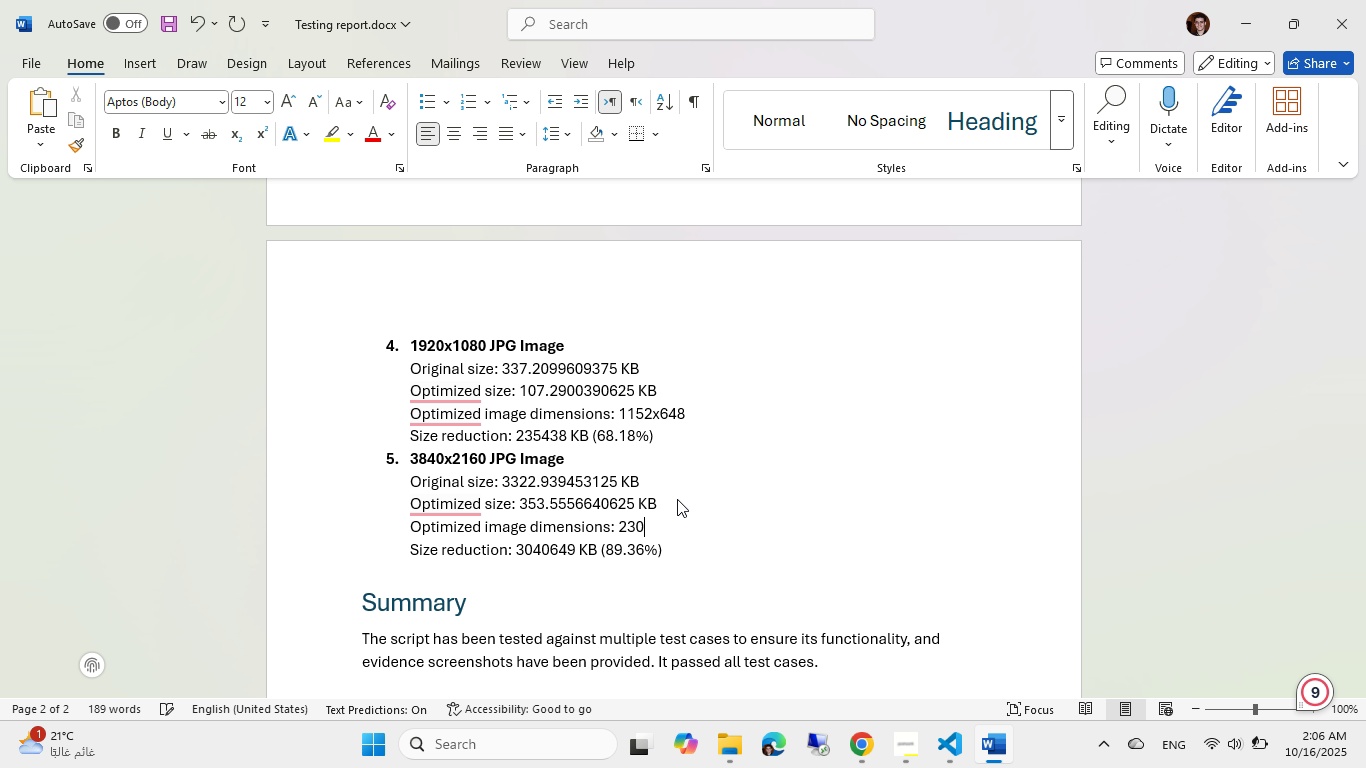 
key(Numpad4)
 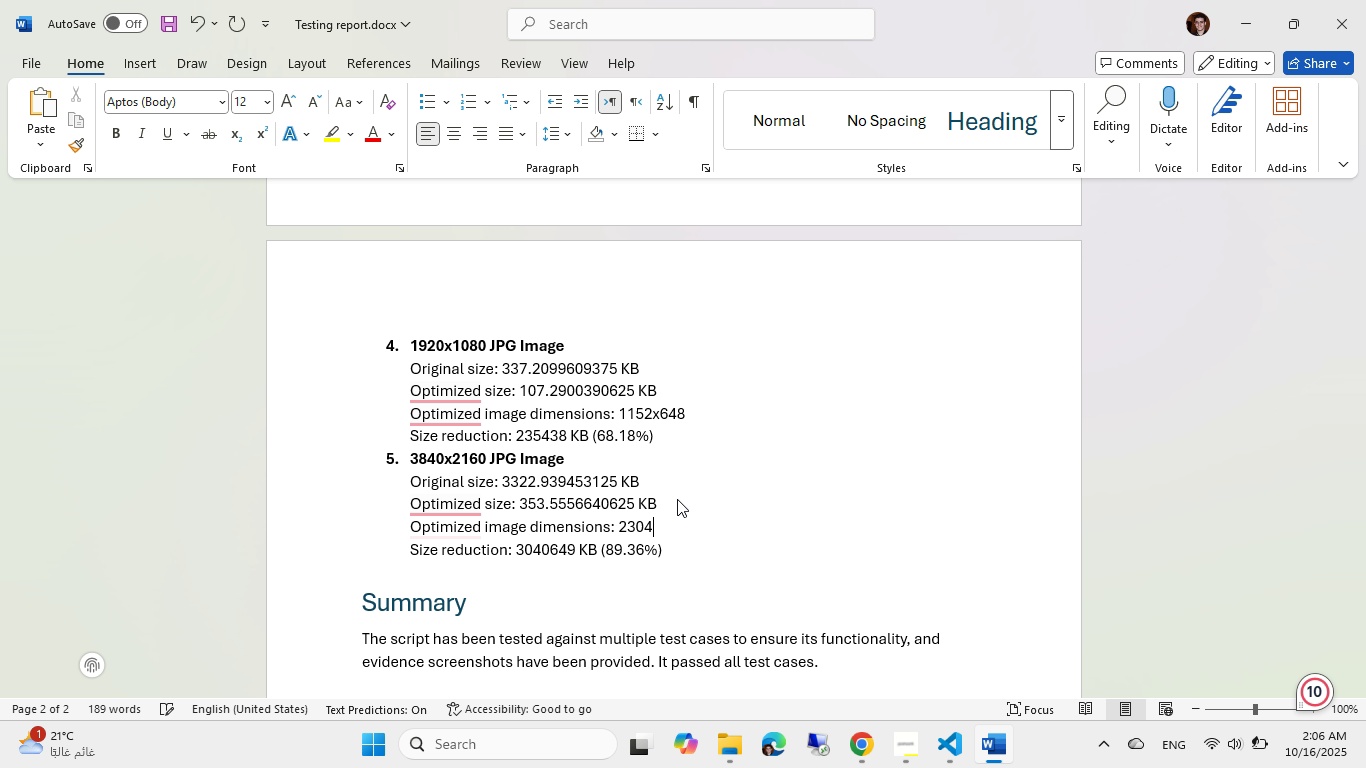 
key(X)
 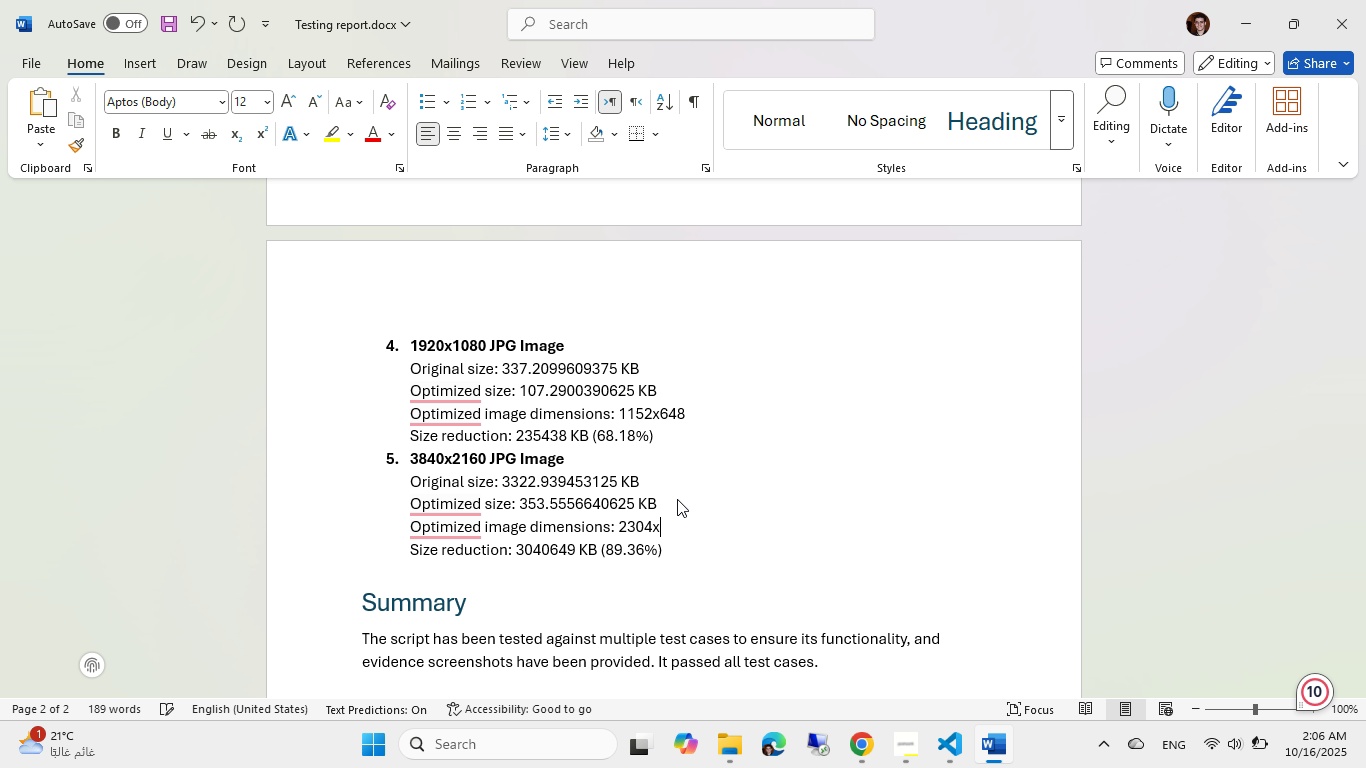 
key(Numpad1)
 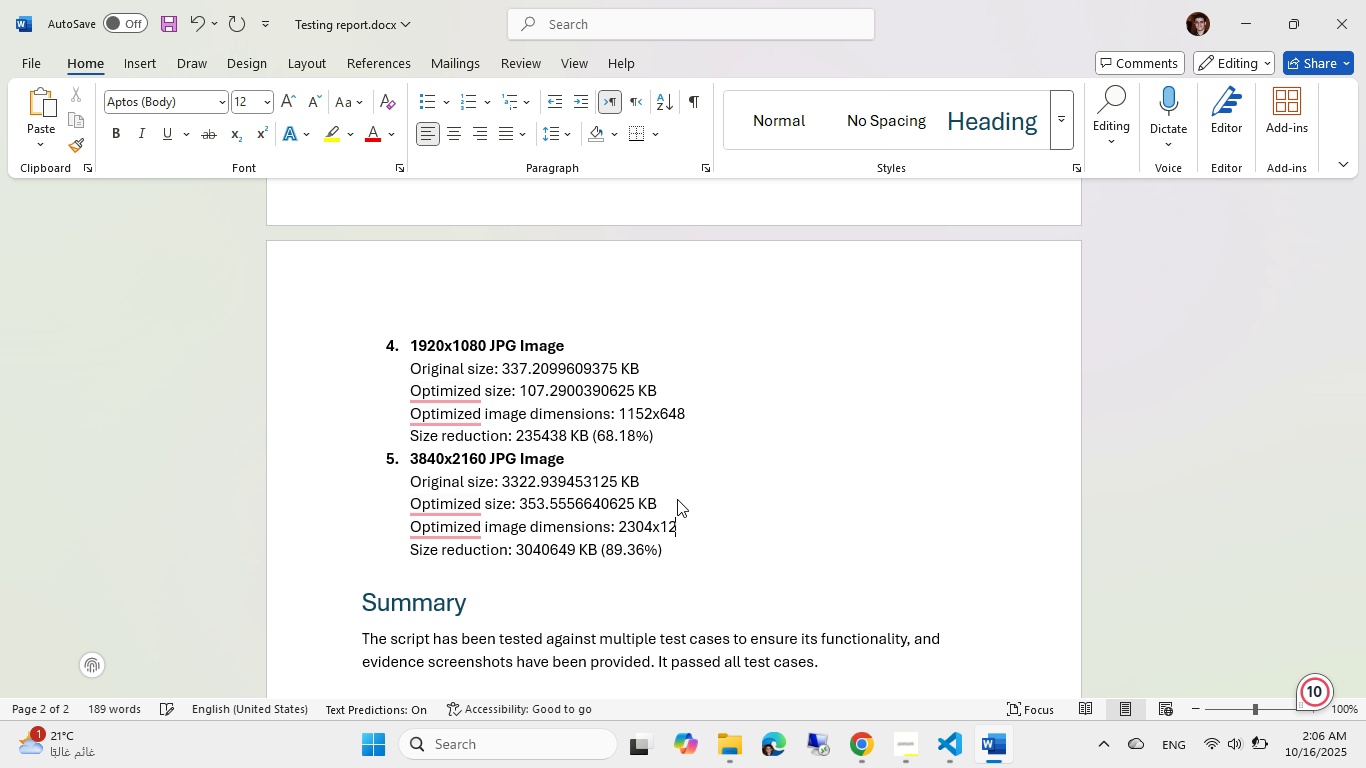 
key(Numpad2)
 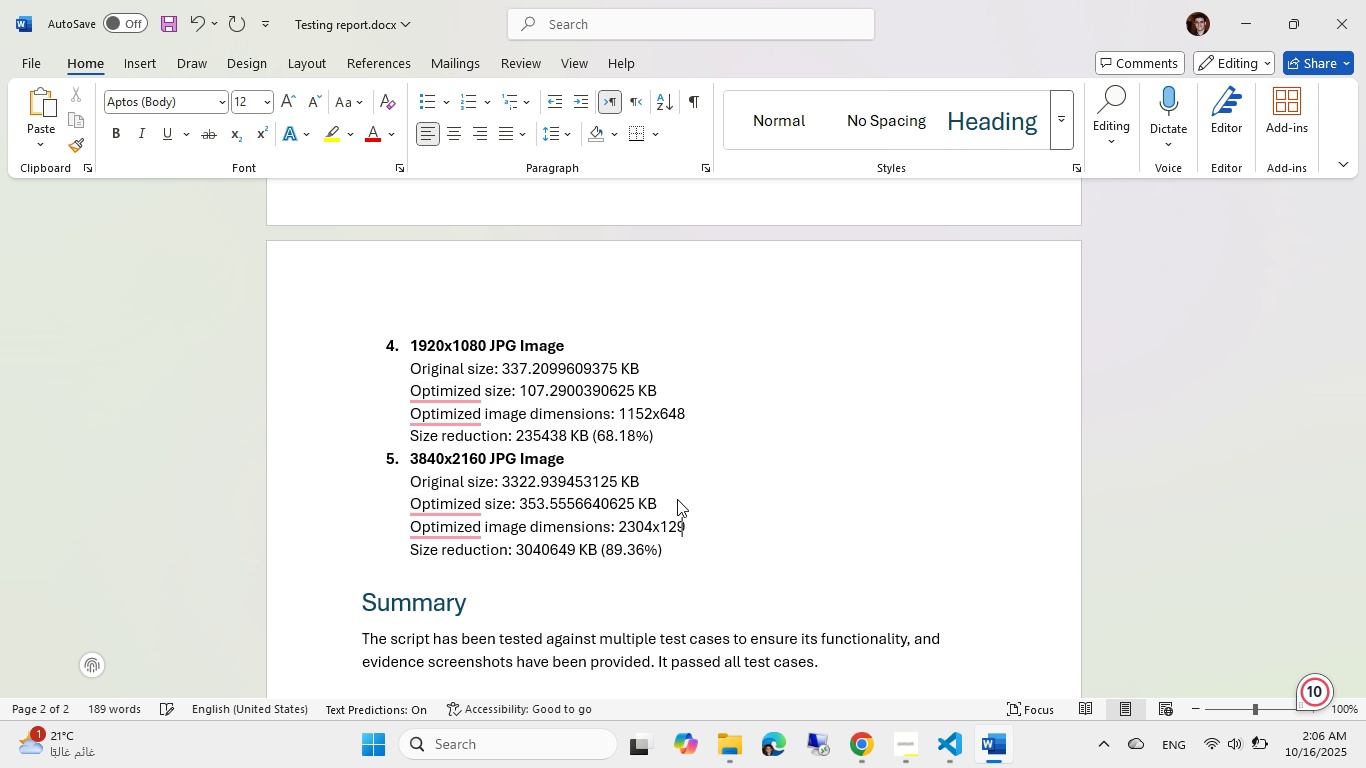 
key(Numpad9)
 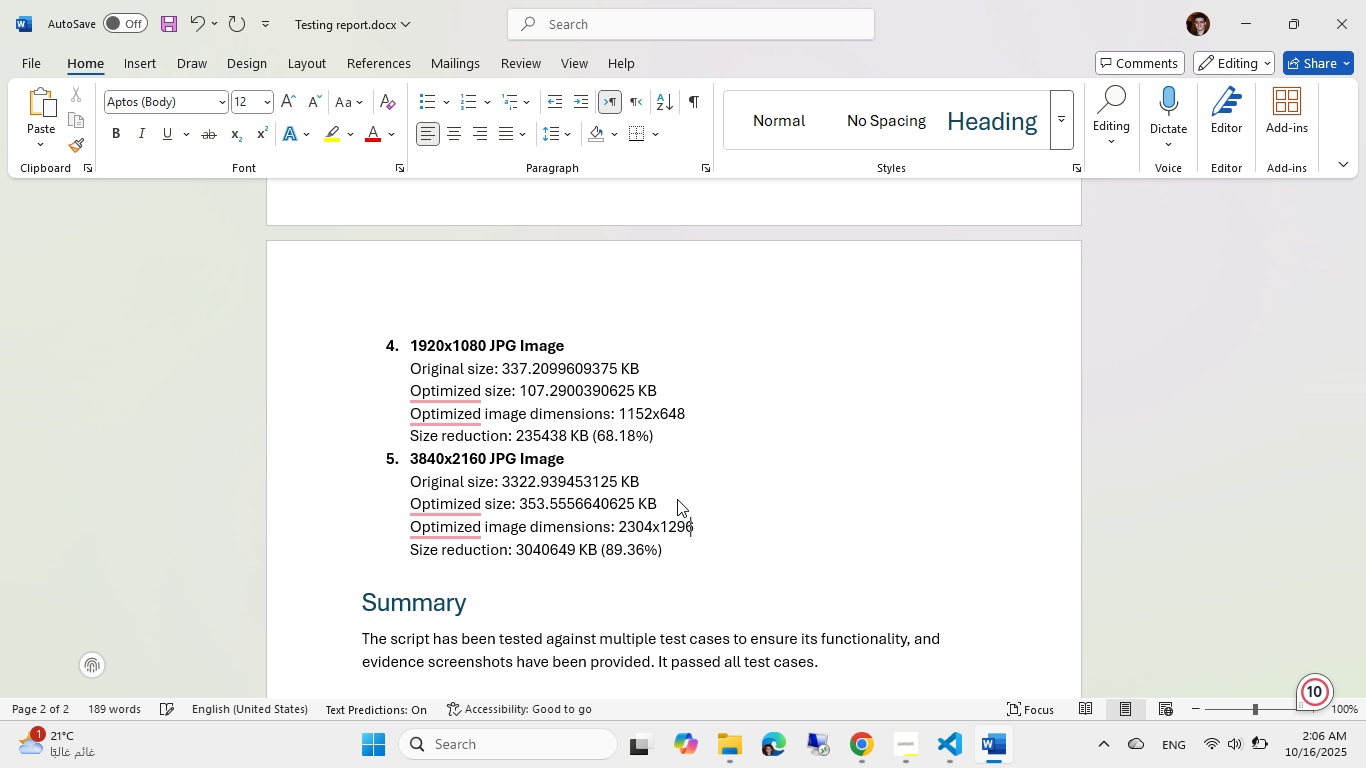 
key(Numpad6)
 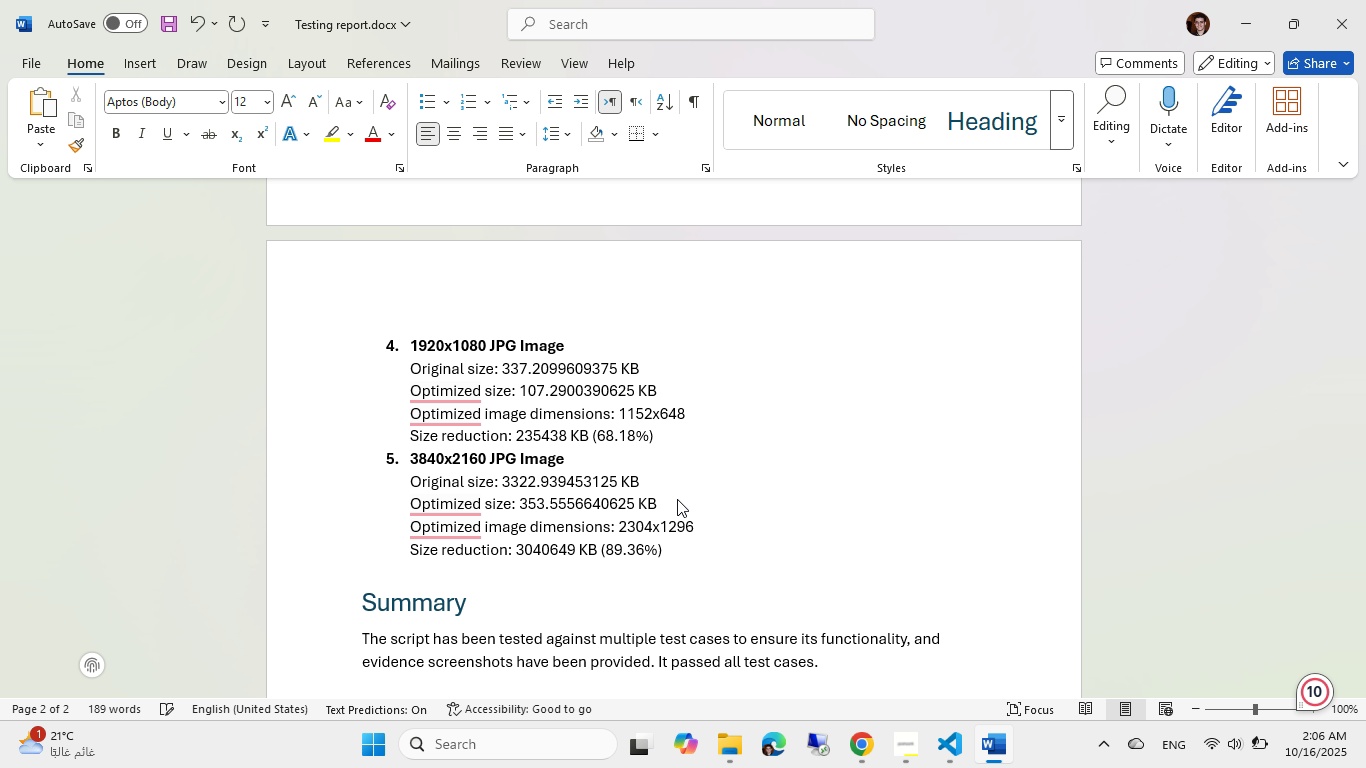 
key(Control+S)
 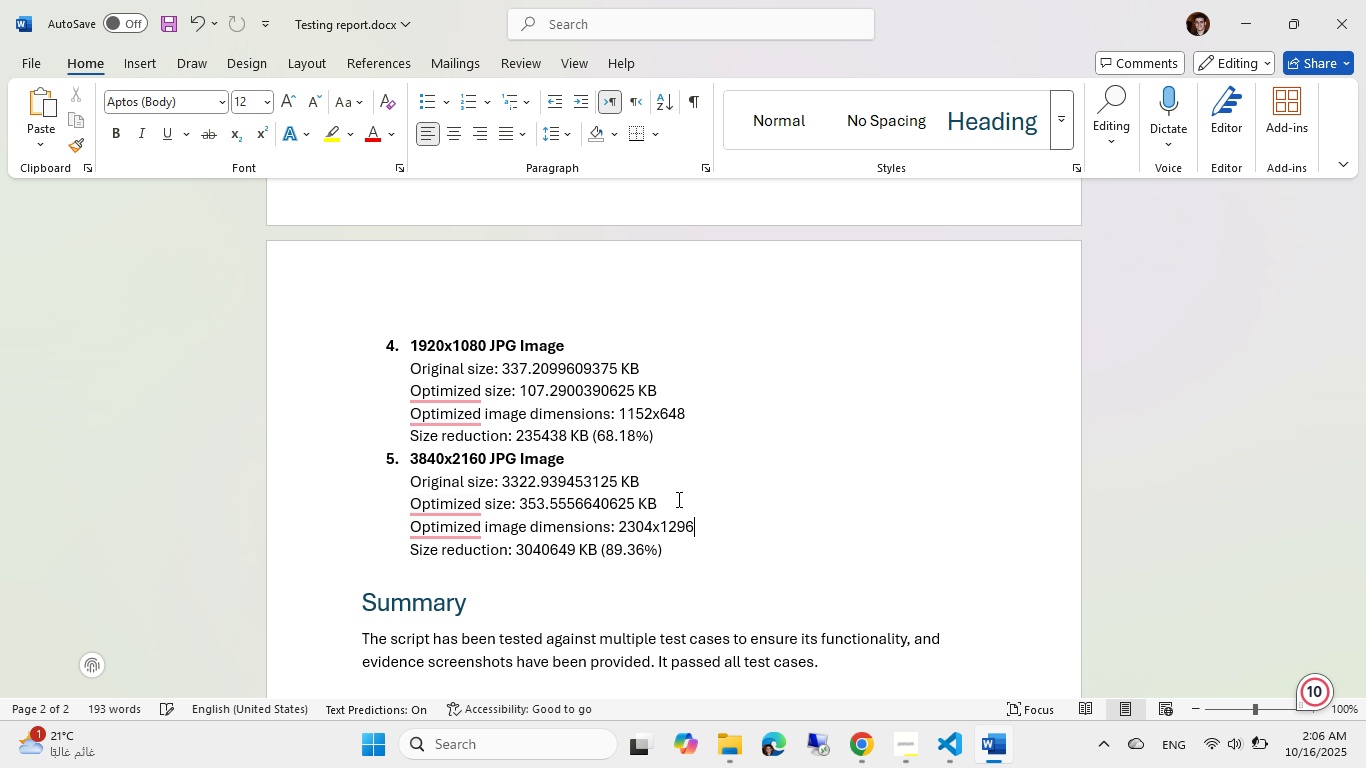 
key(Alt+AltLeft)
 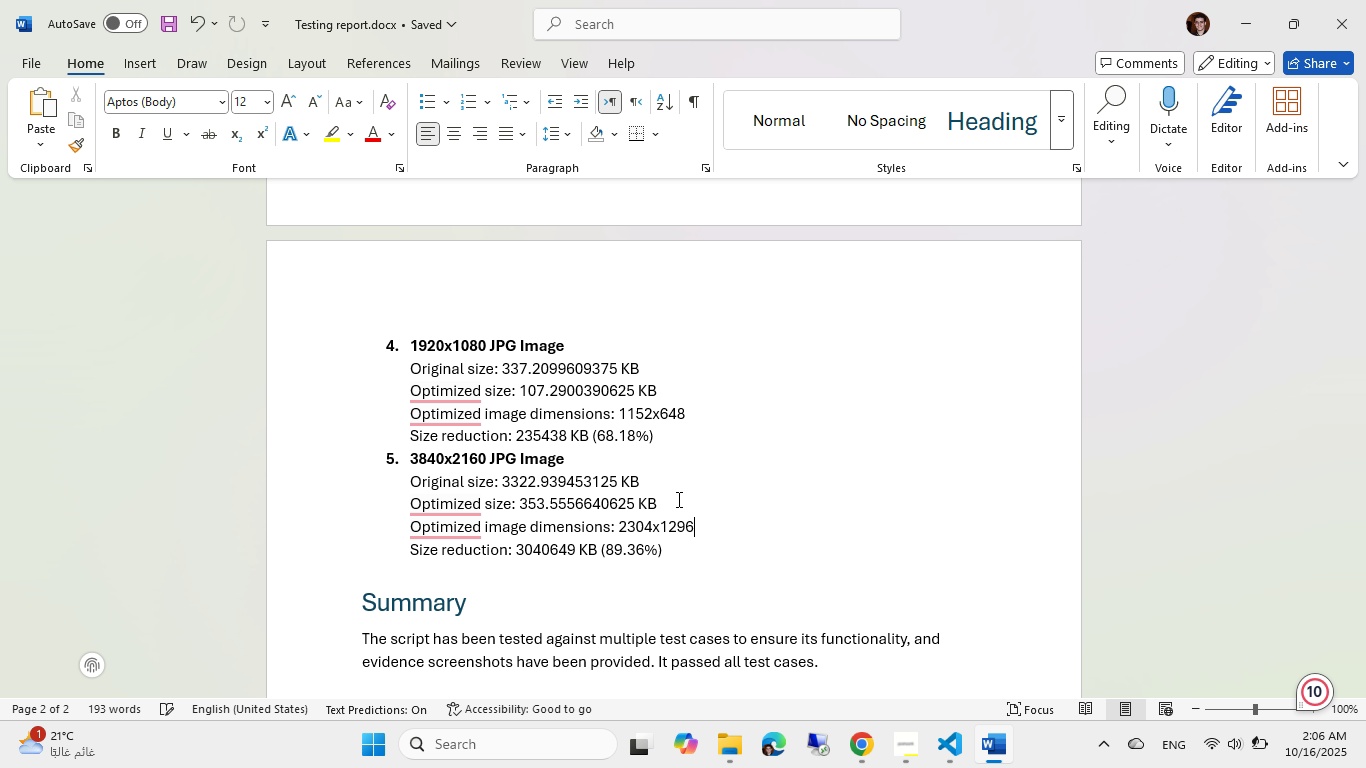 
hold_key(key=Tab, duration=9.13)
 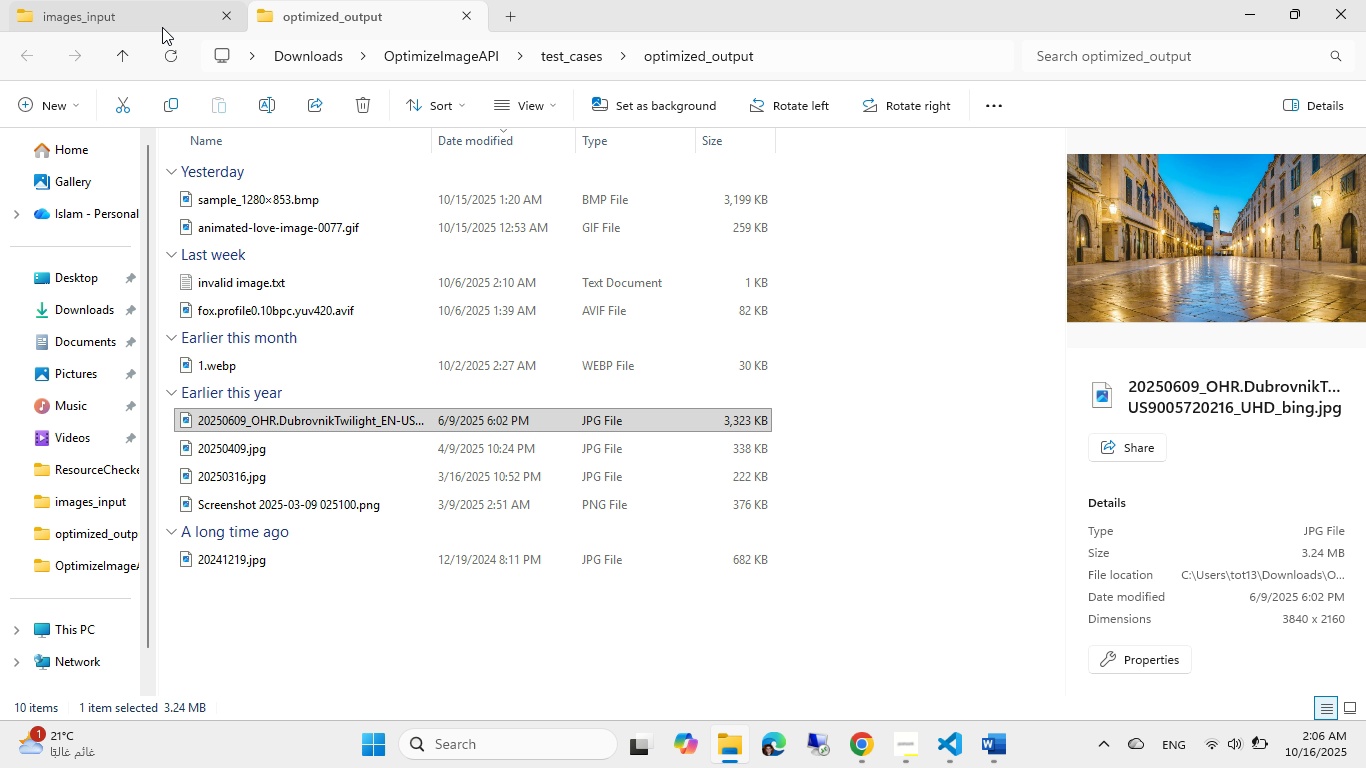 
left_click([947, 763])
 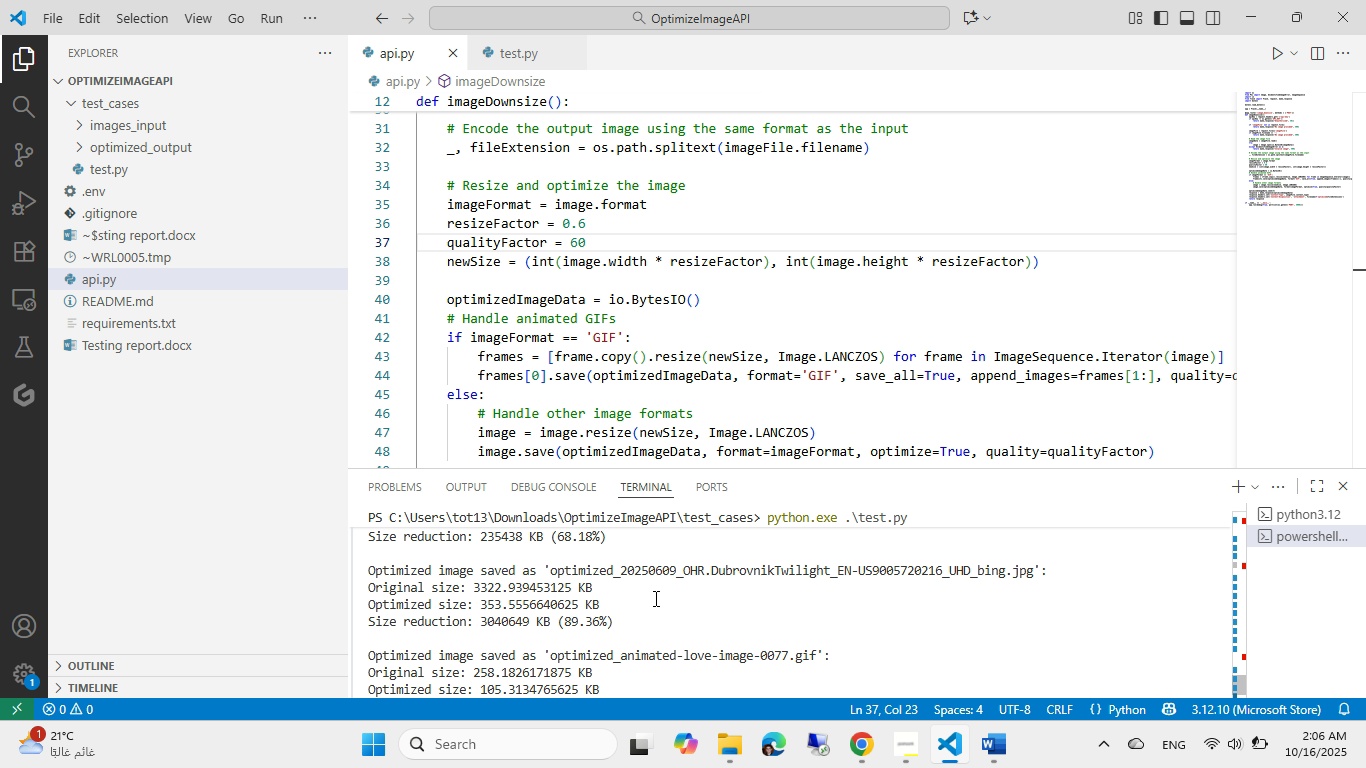 
scroll: coordinate [643, 602], scroll_direction: down, amount: 1.0
 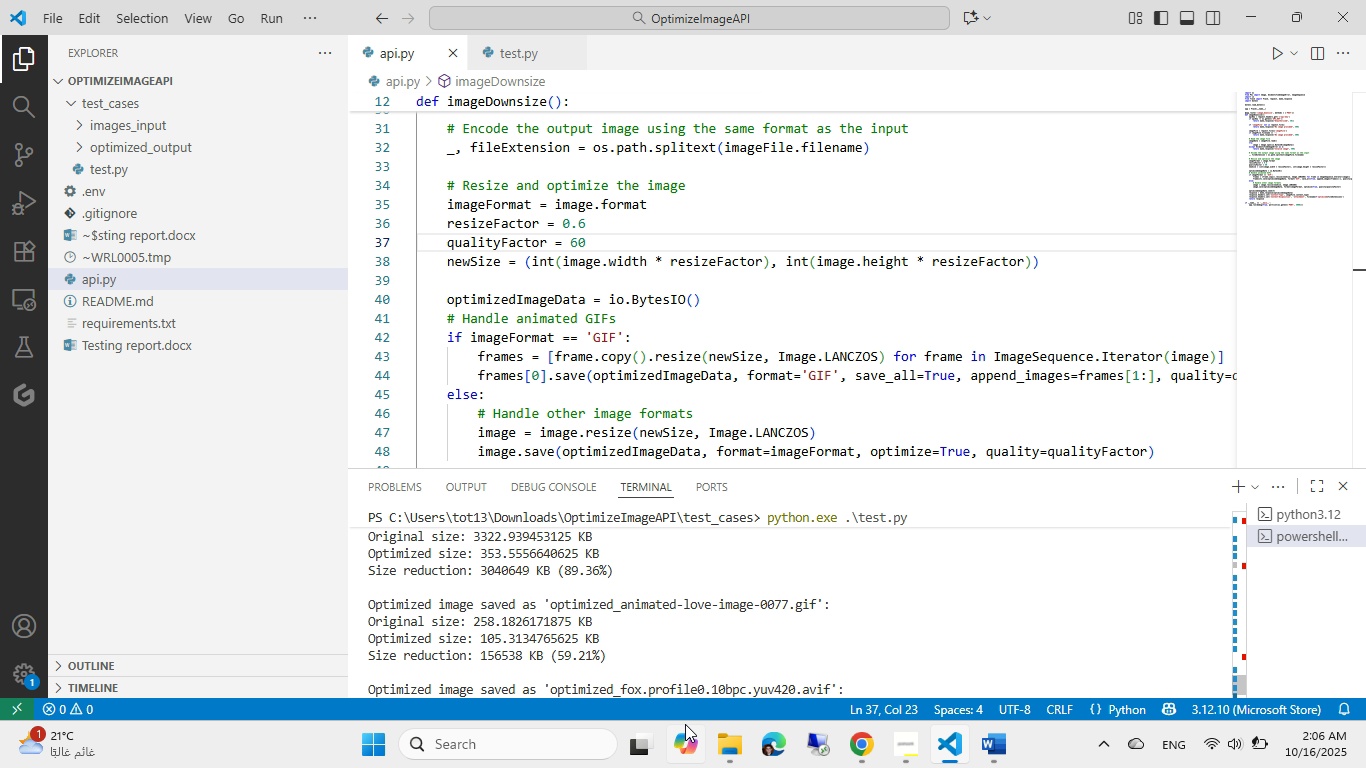 
left_click([730, 741])
 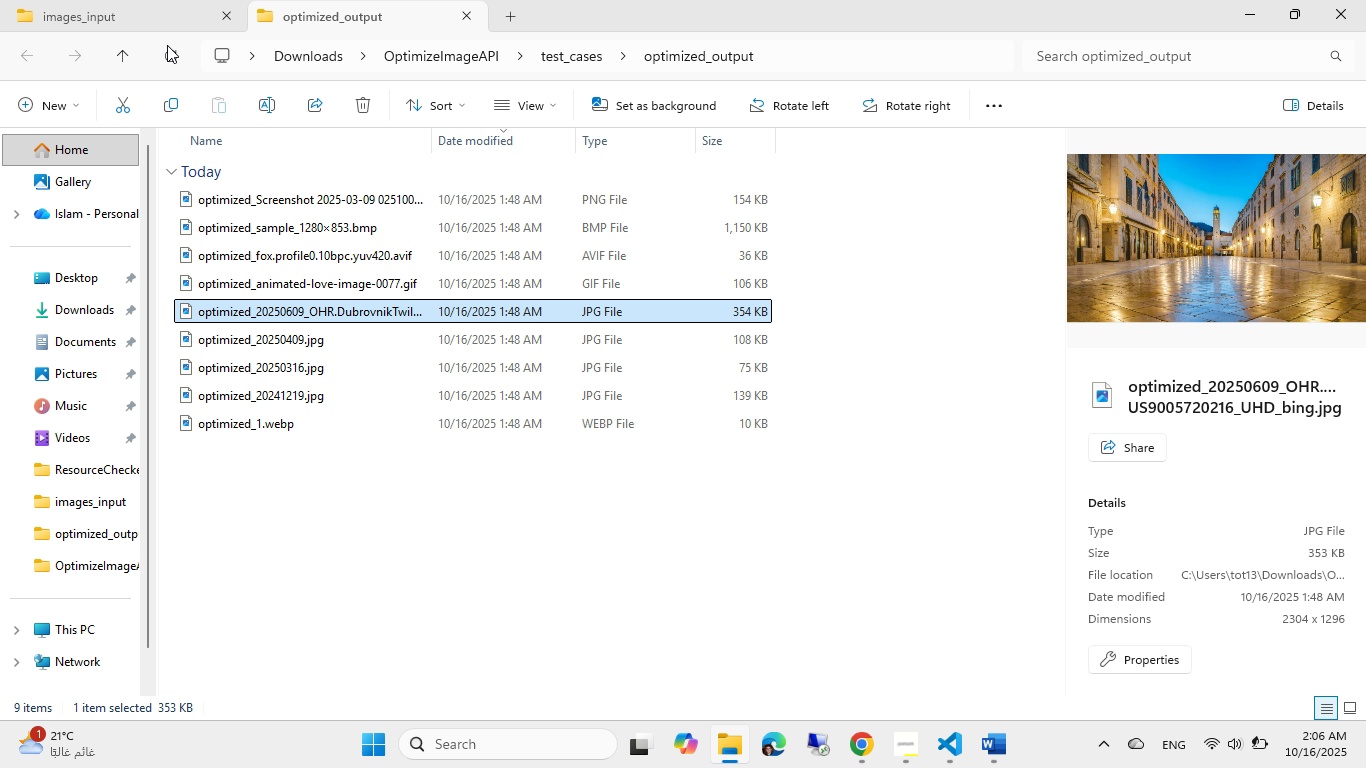 
hold_key(key=ControlLeft, duration=0.33)
 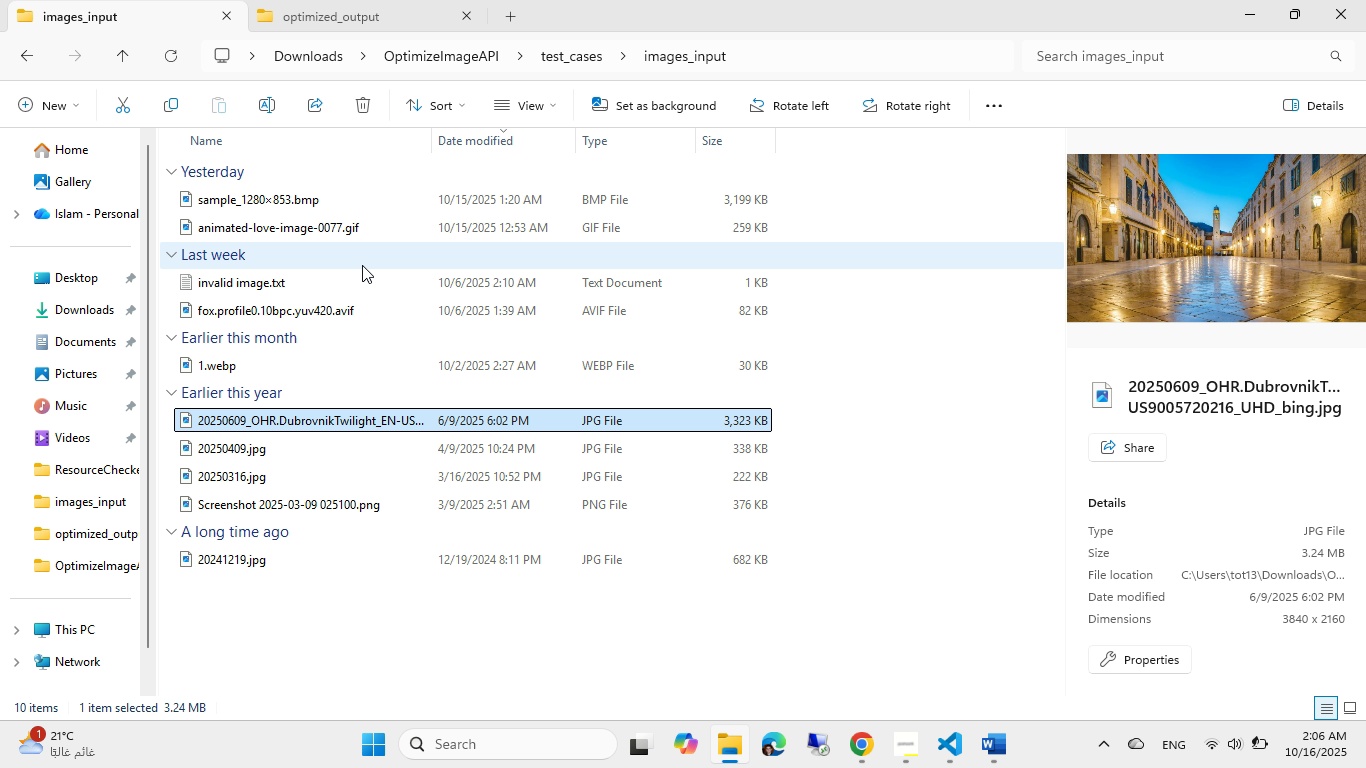 
left_click([362, 231])
 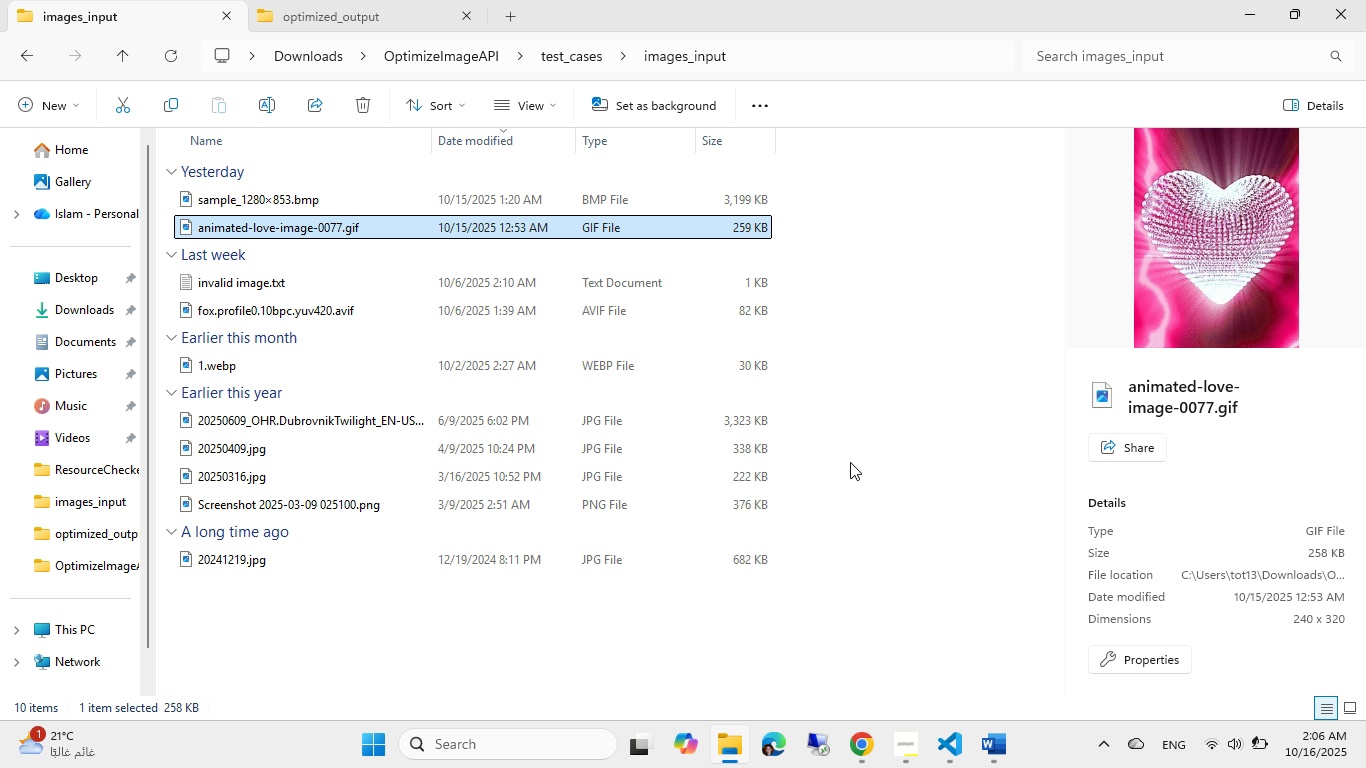 
key(Alt+AltLeft)
 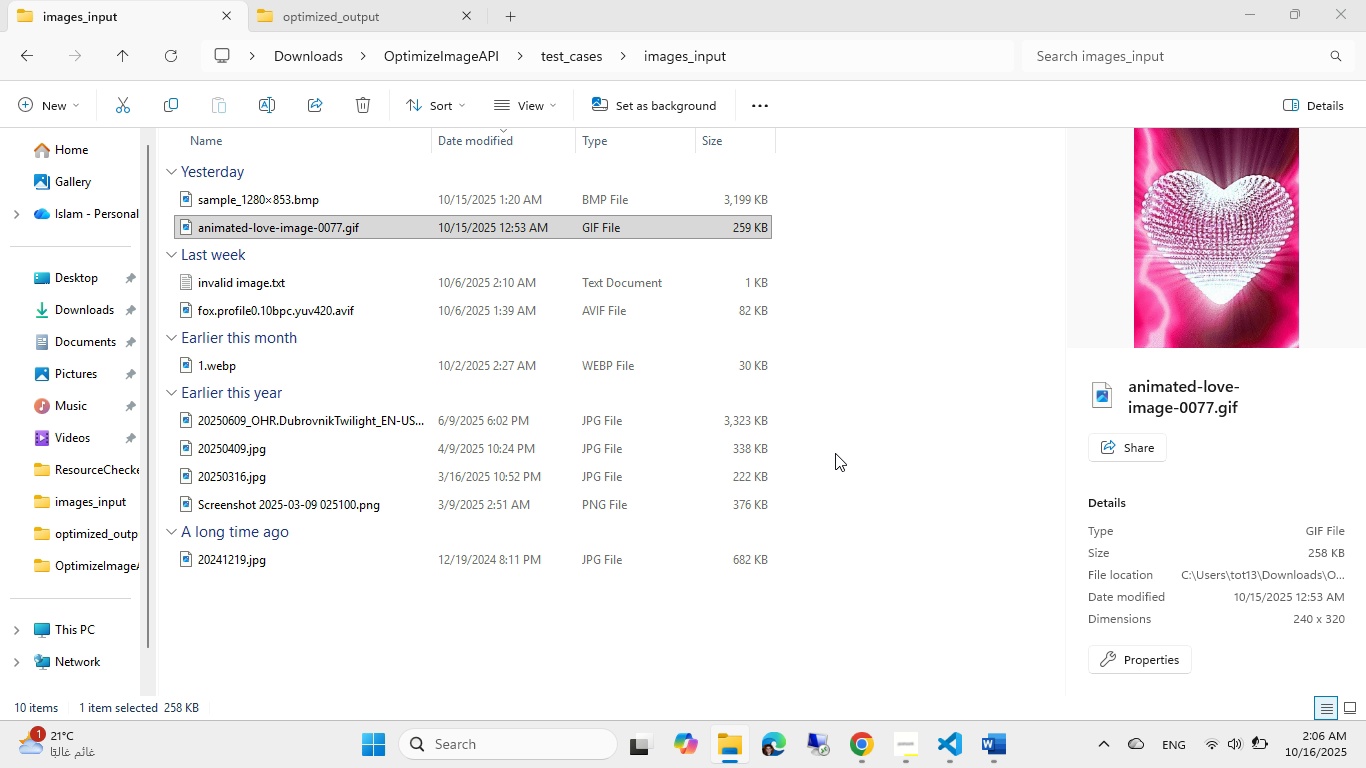 
key(Alt+Tab)
 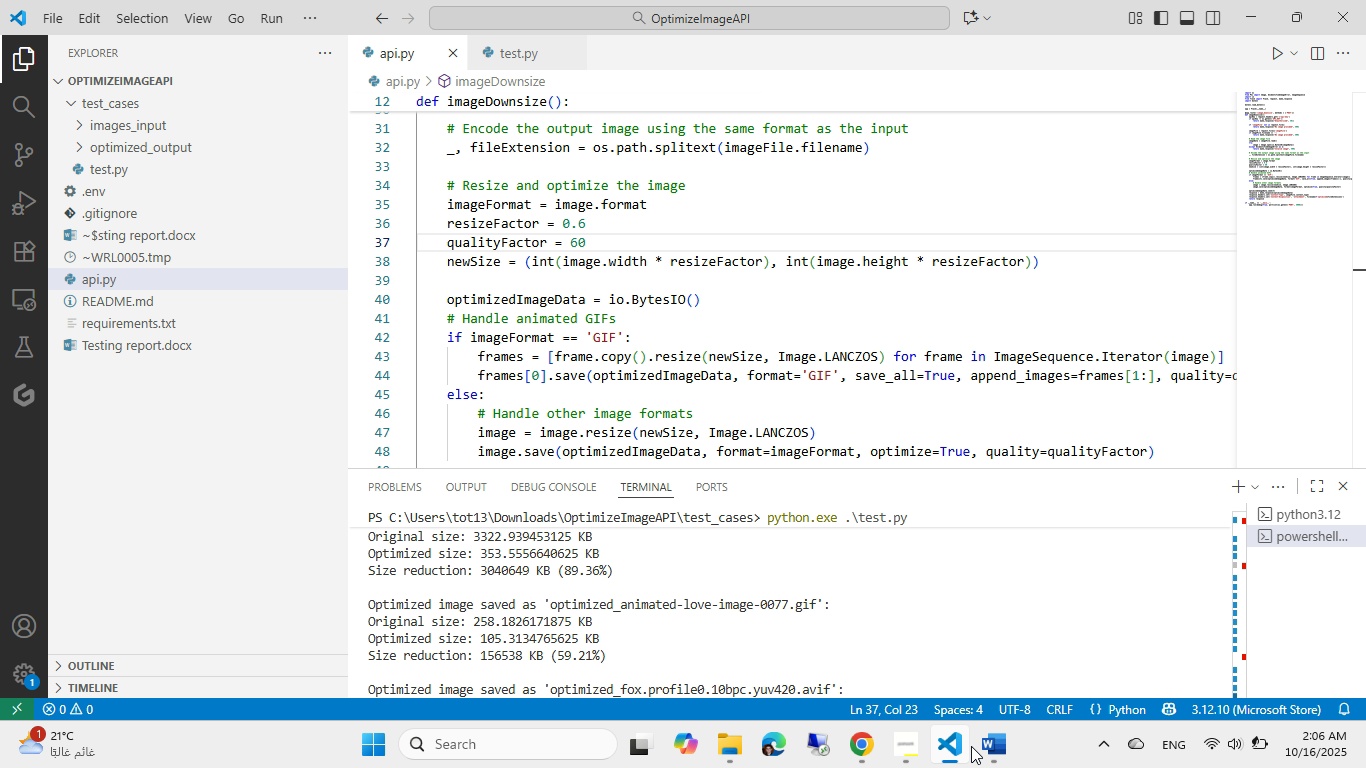 
left_click([988, 747])
 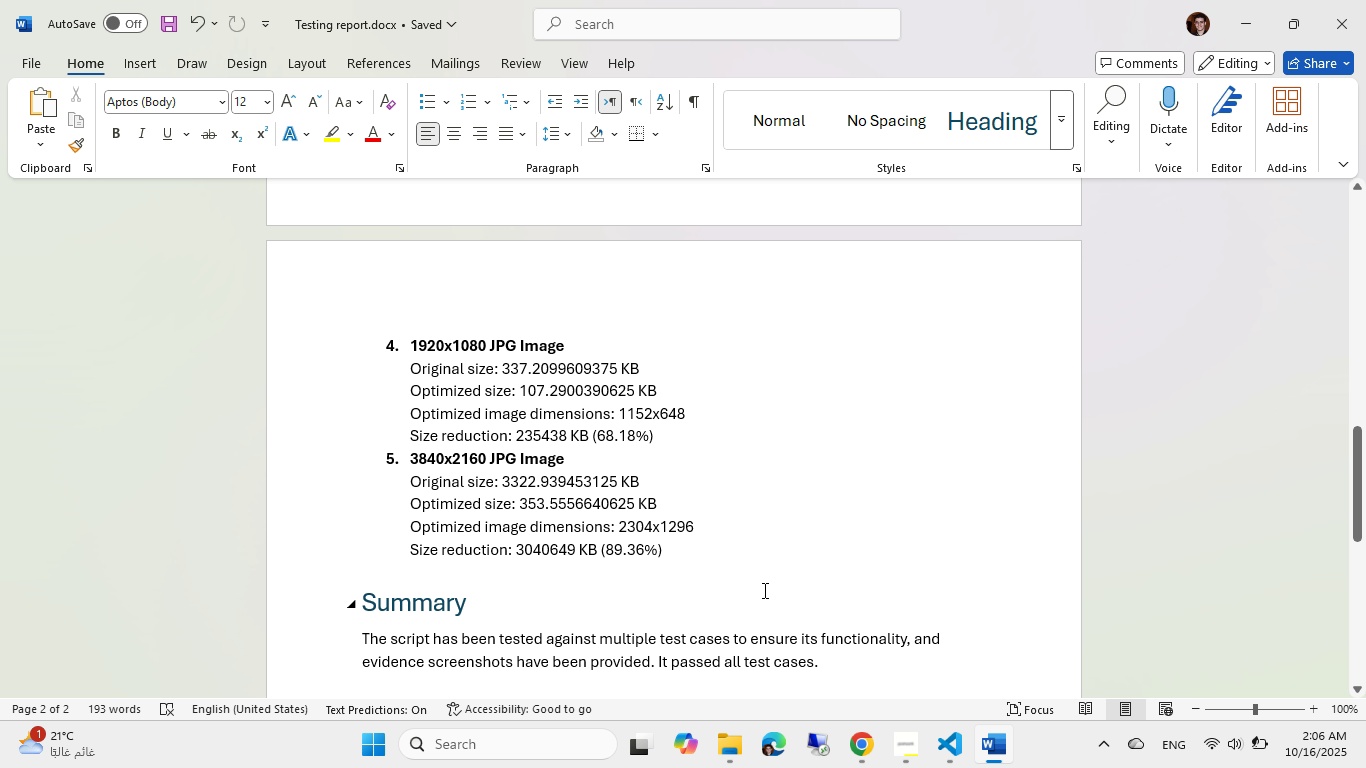 
left_click([719, 545])
 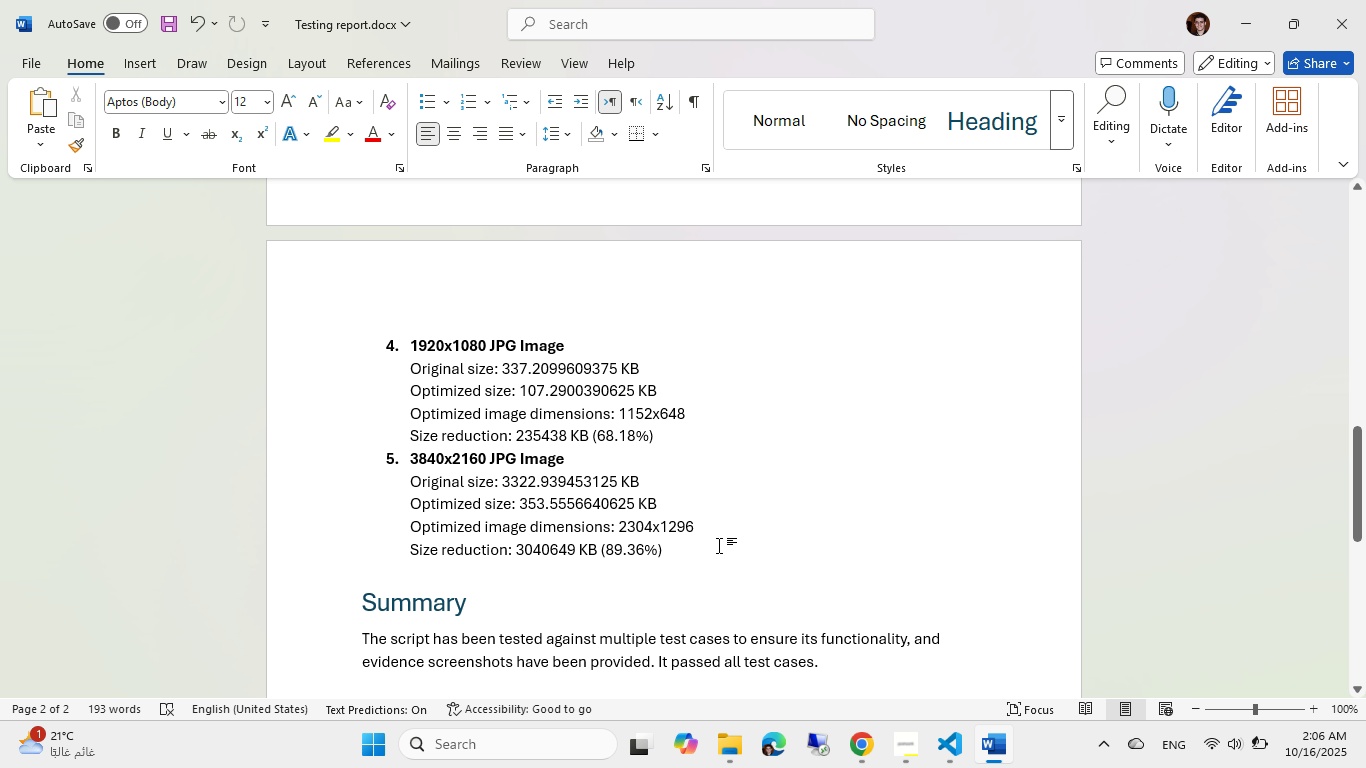 
key(Enter)
 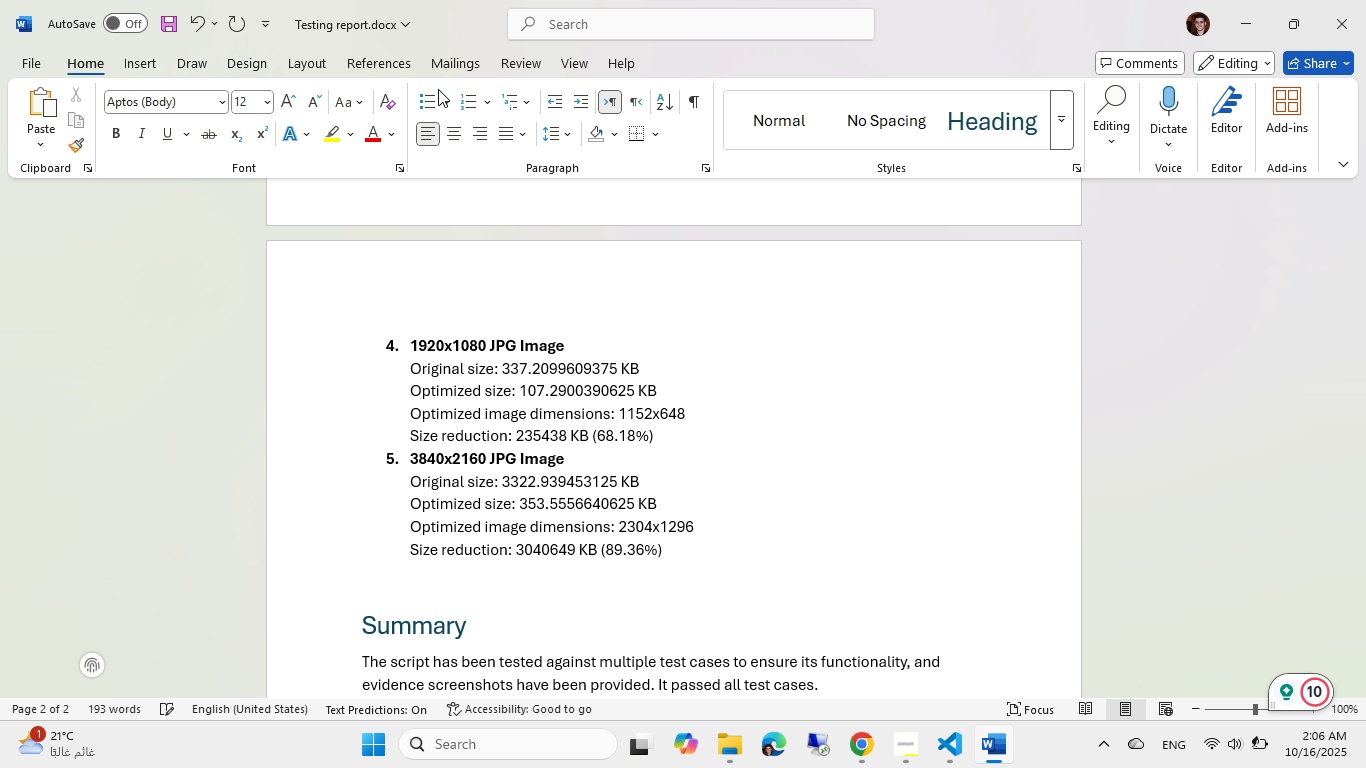 
left_click([461, 99])
 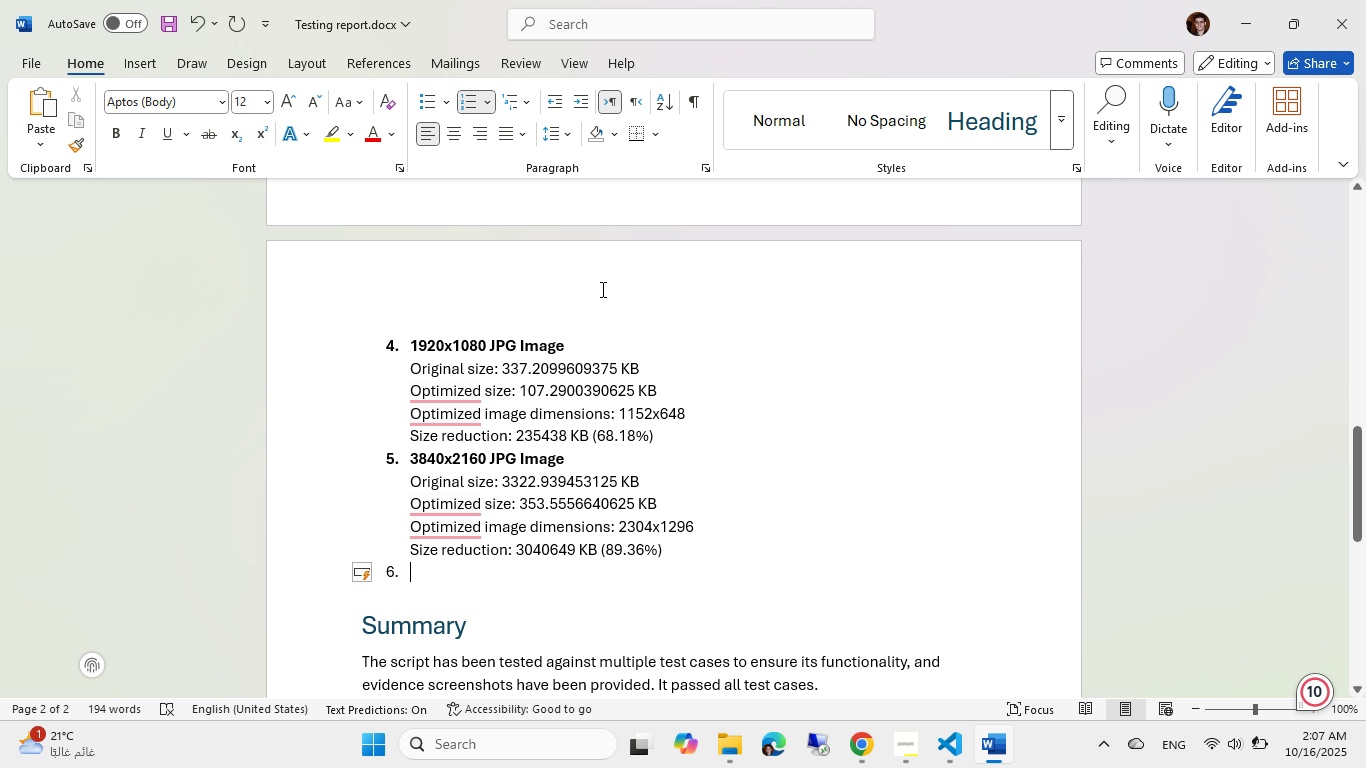 
key(Numpad2)
 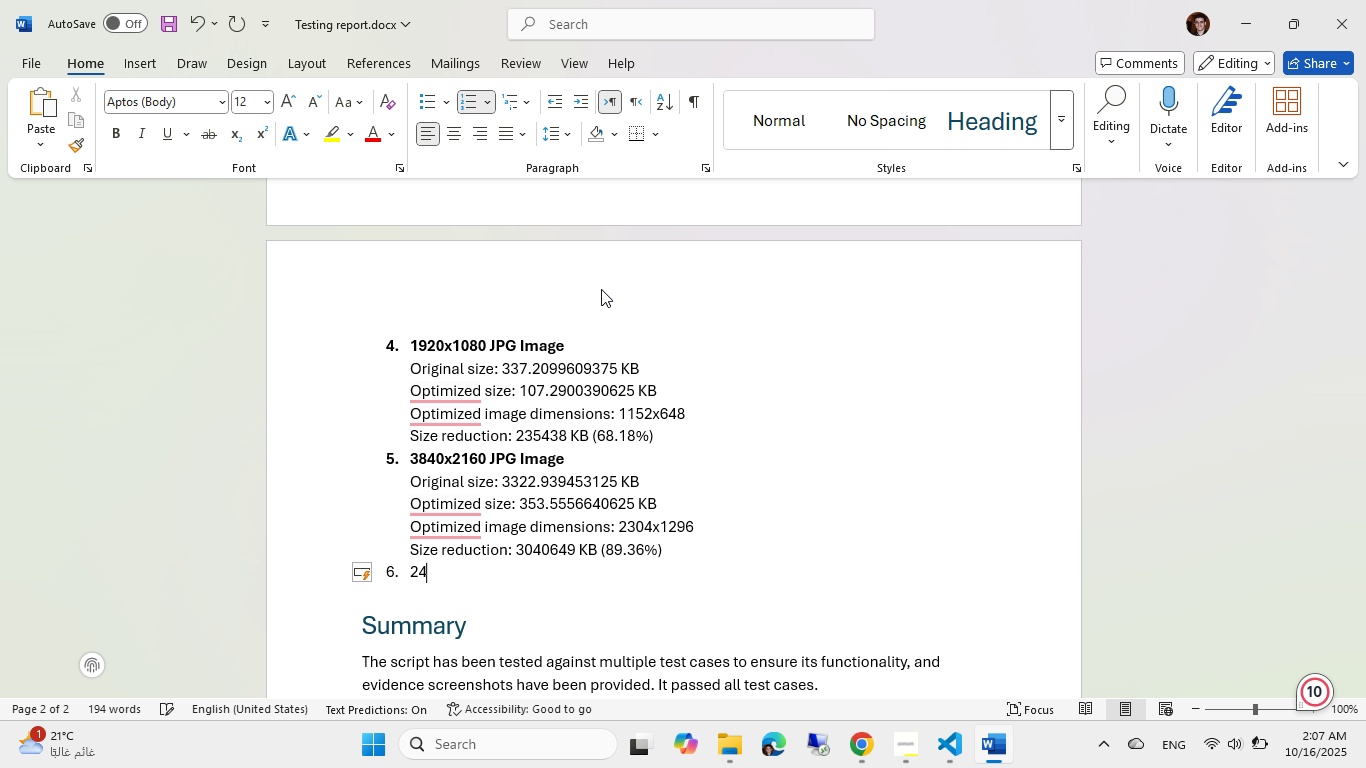 
key(Numpad4)
 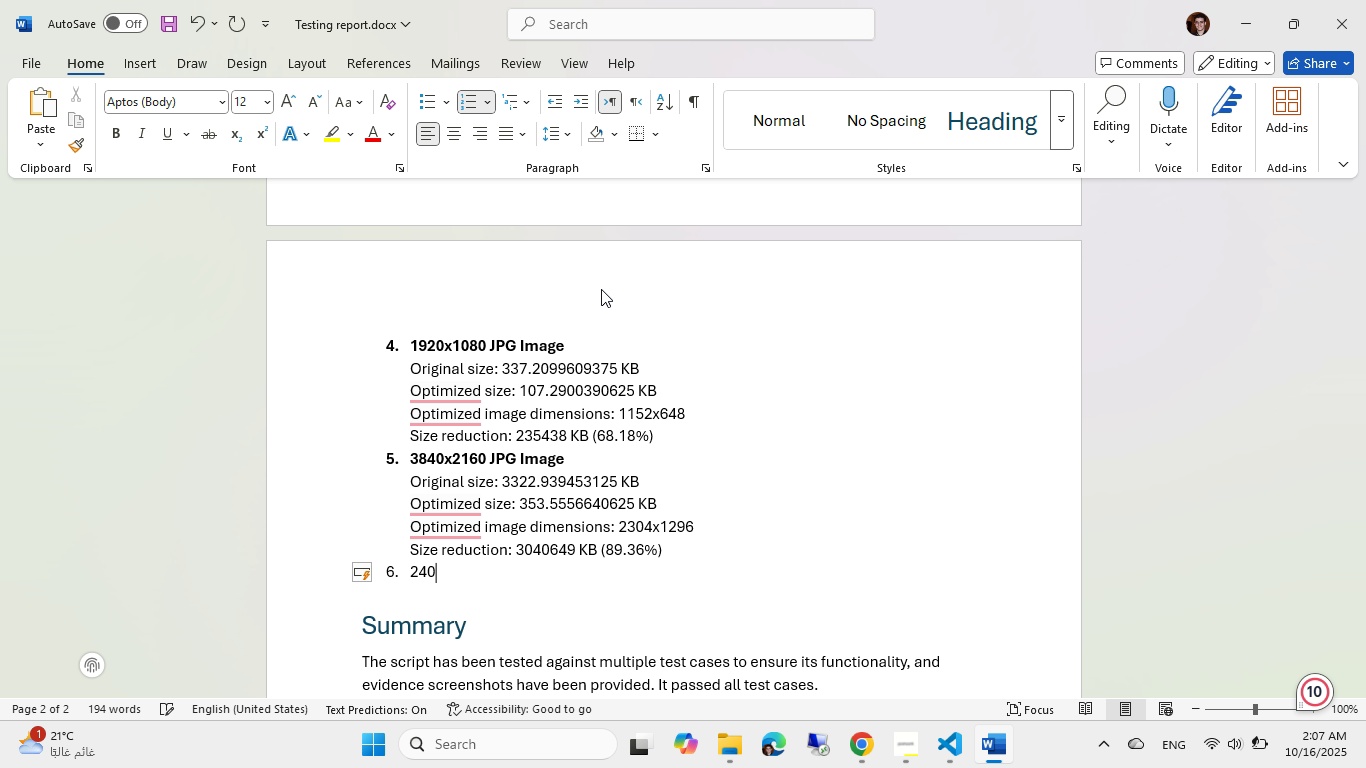 
key(Numpad0)
 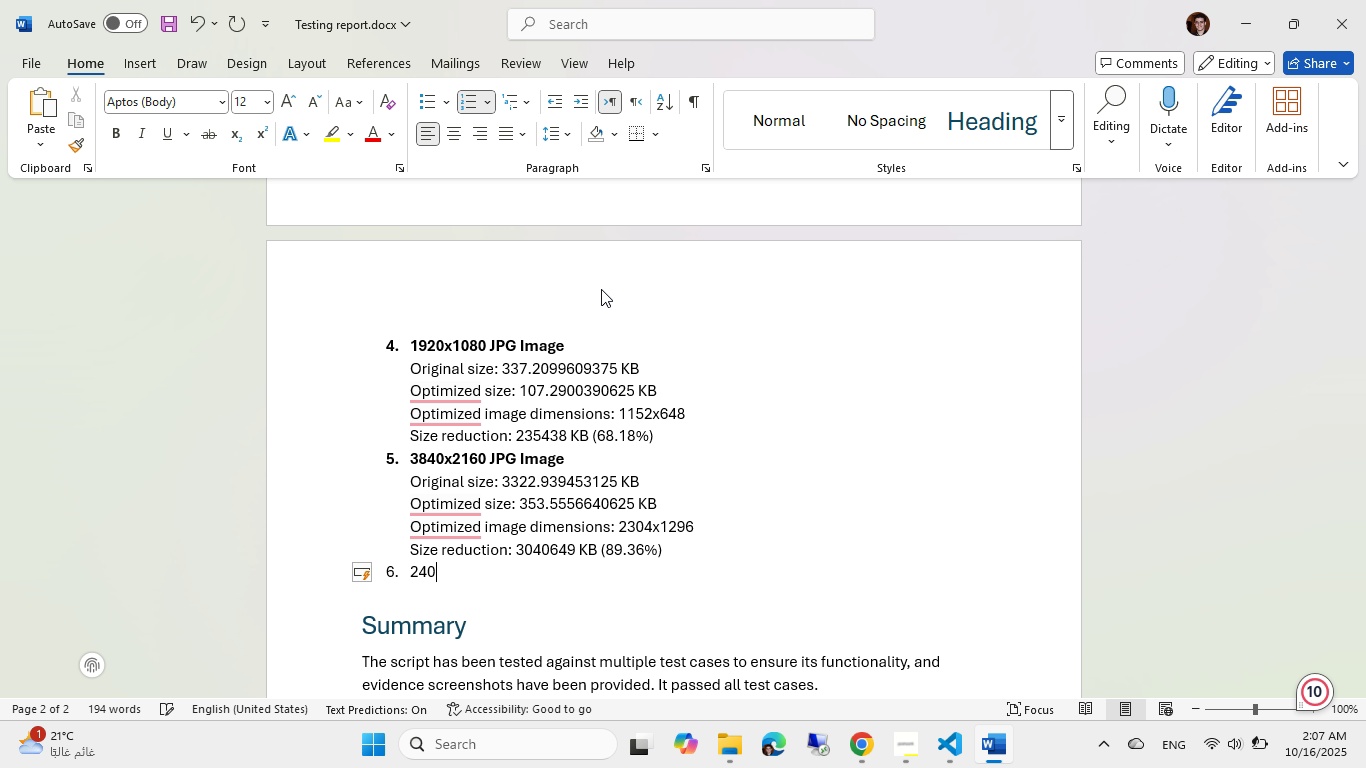 
key(X)
 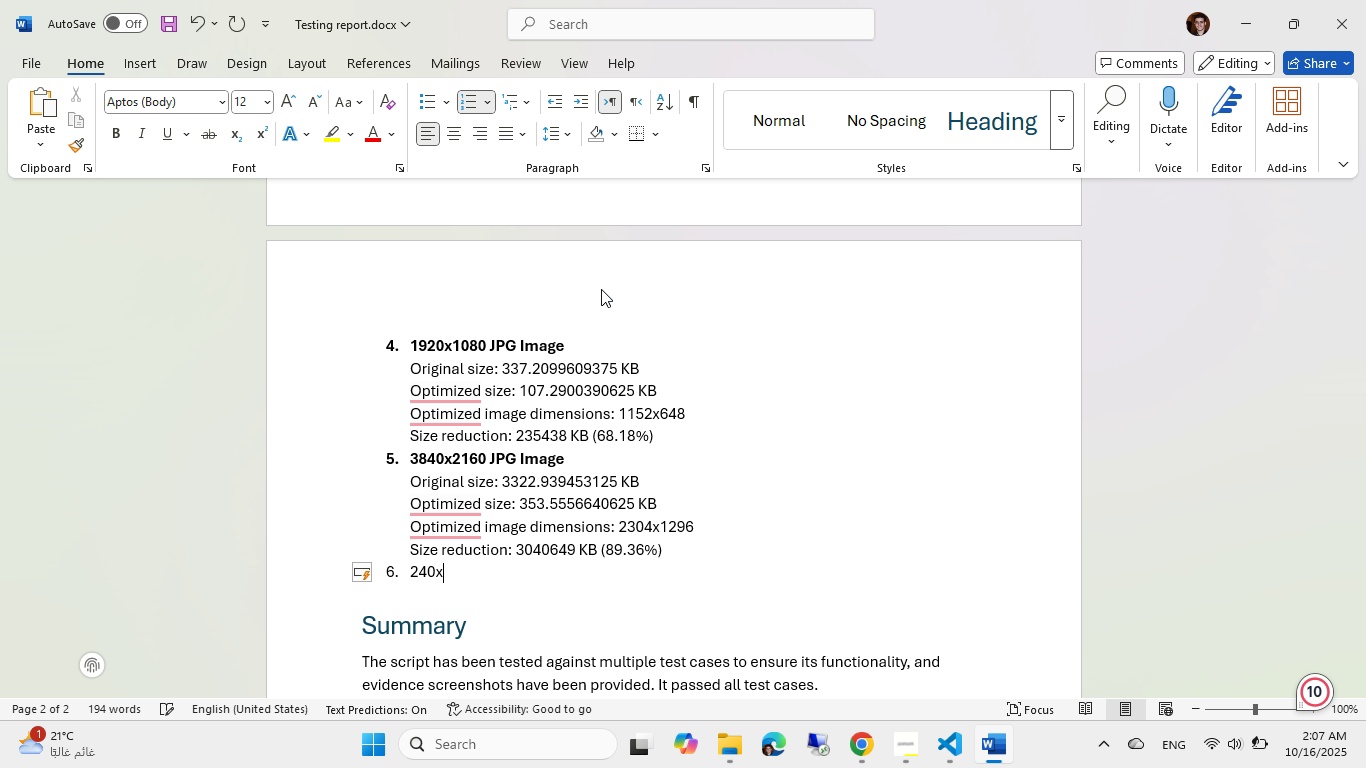 
key(Numpad3)
 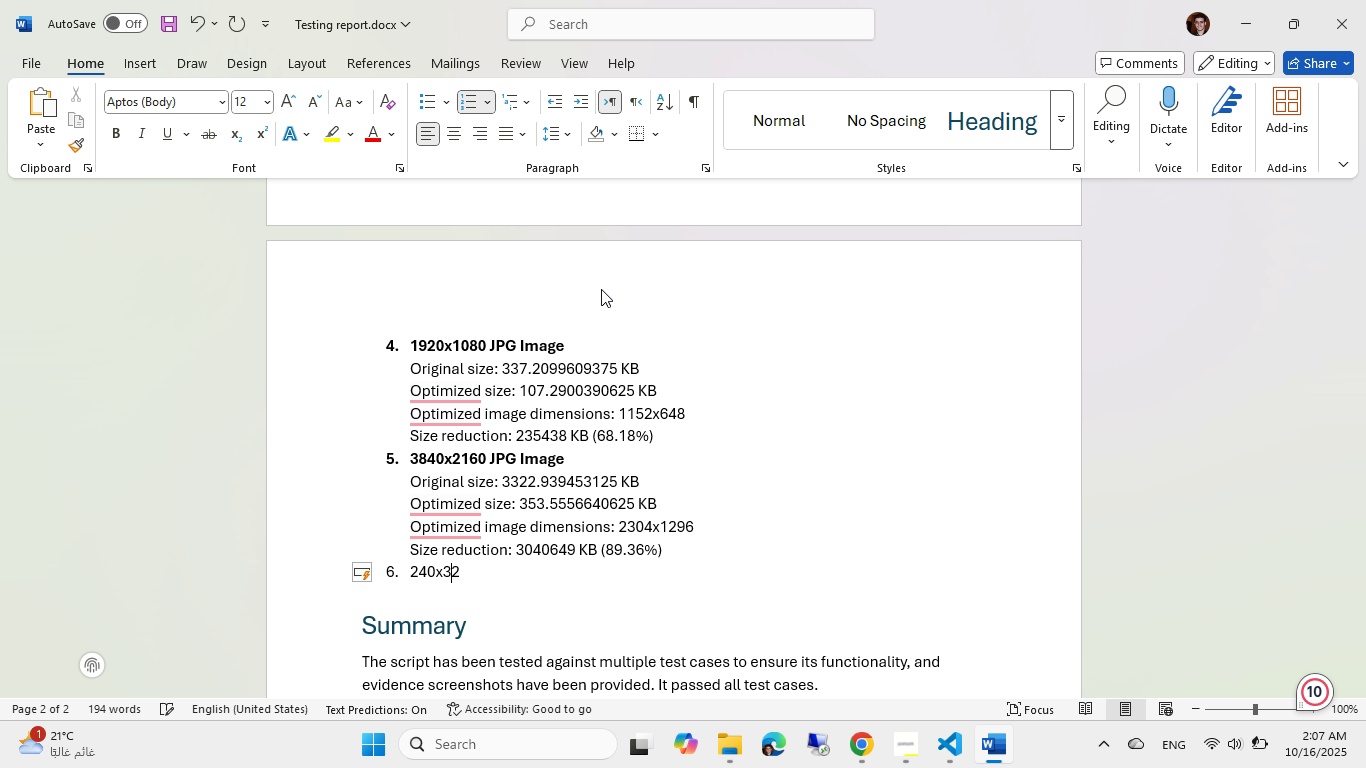 
key(Numpad2)
 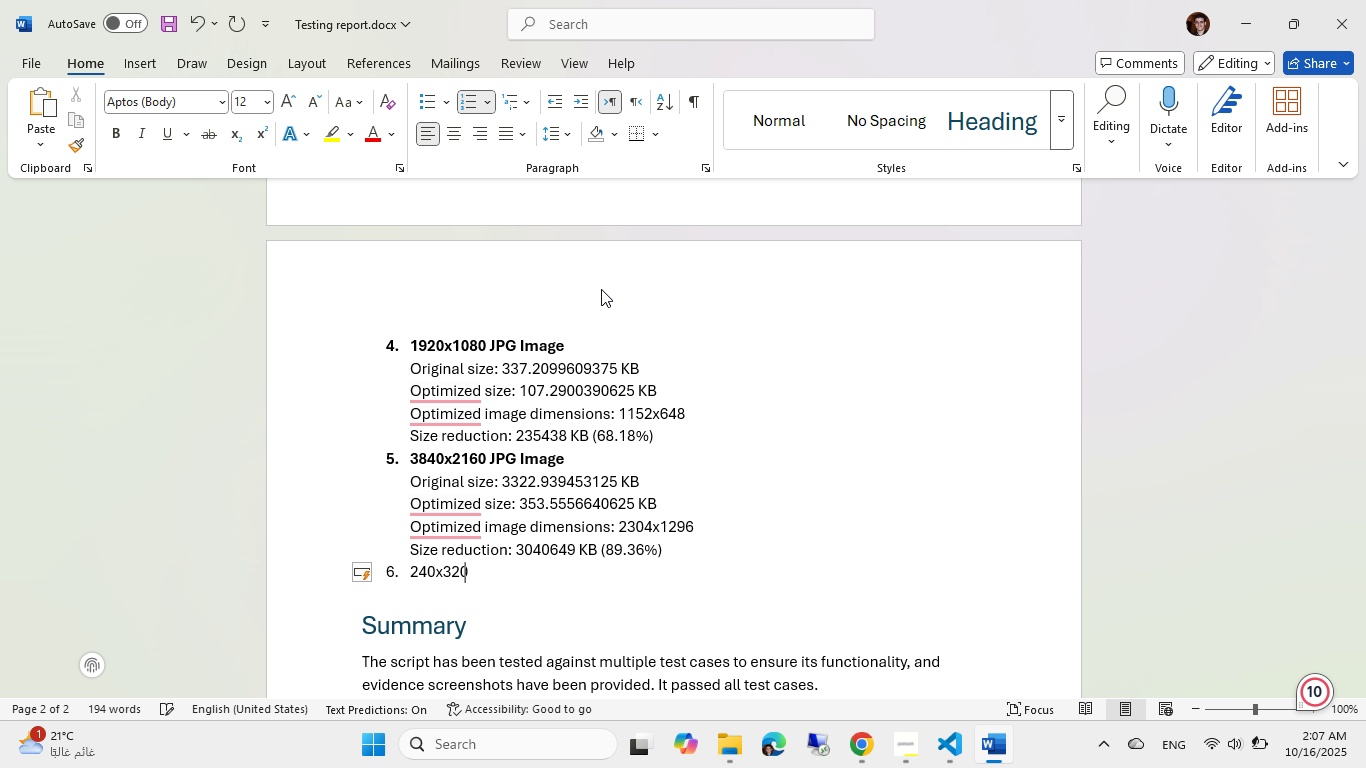 
key(Numpad0)
 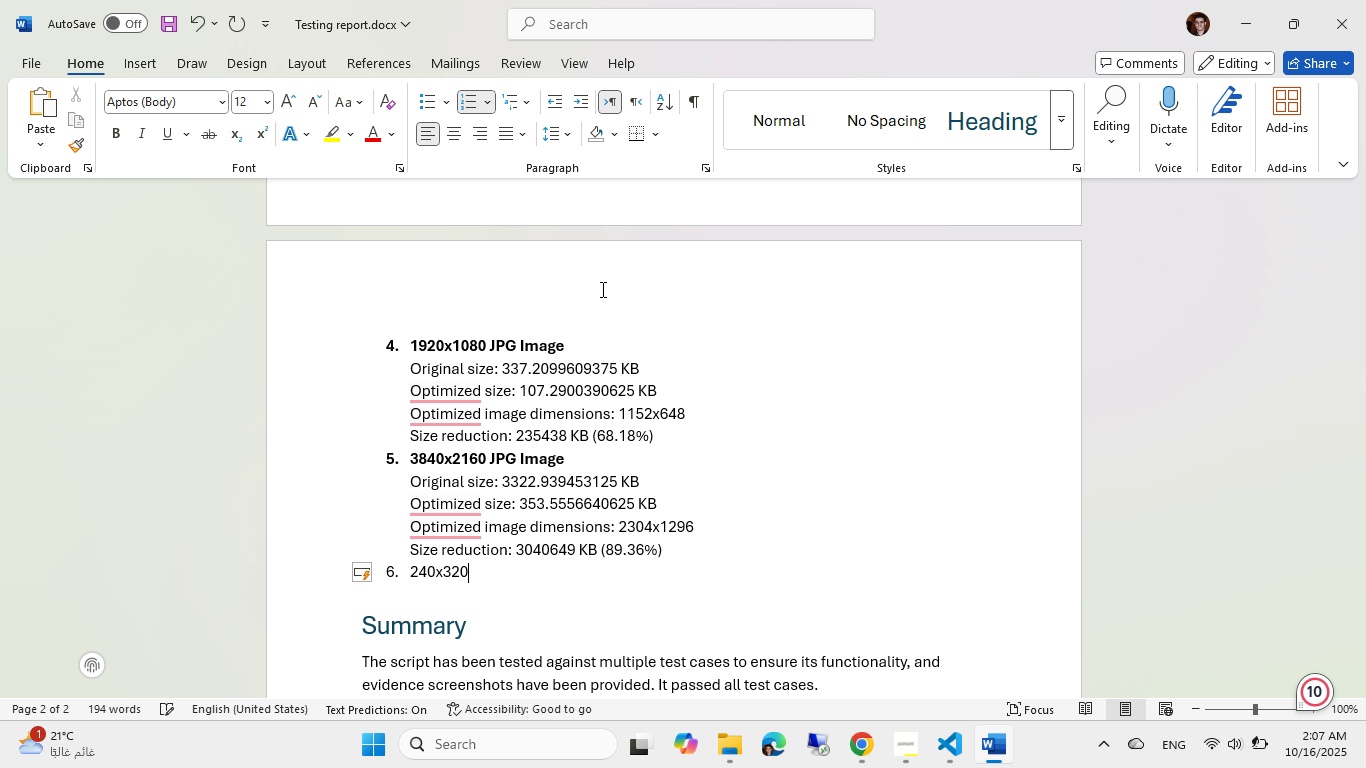 
key(Alt+AltLeft)
 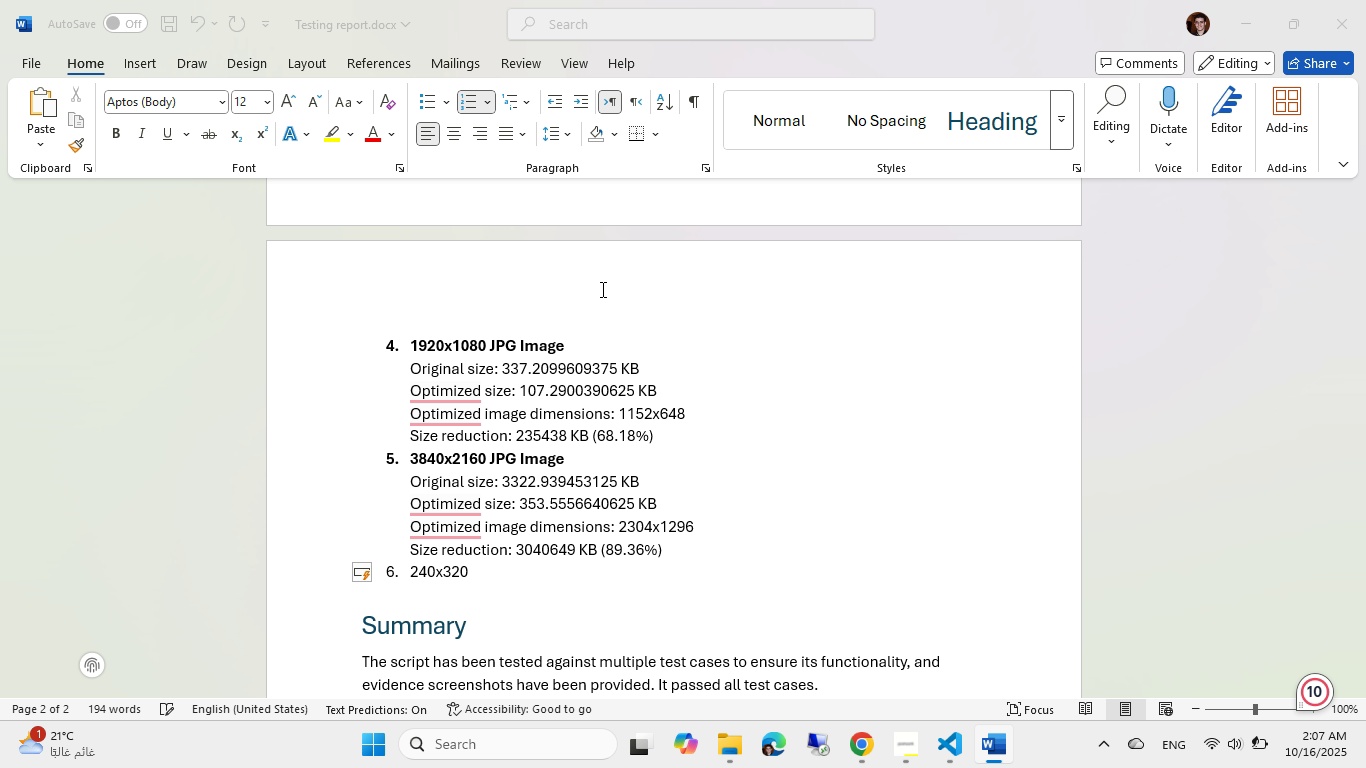 
key(Alt+Tab)
 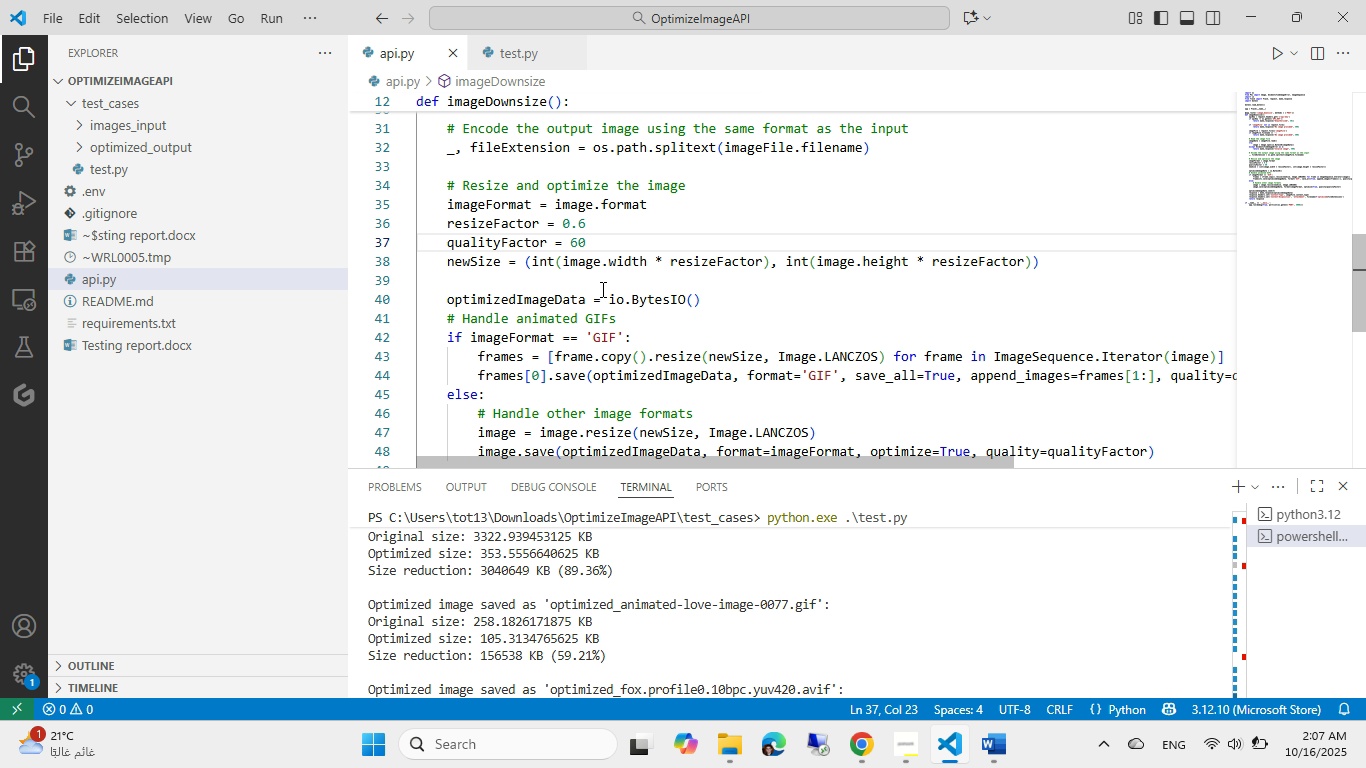 
key(Alt+AltLeft)
 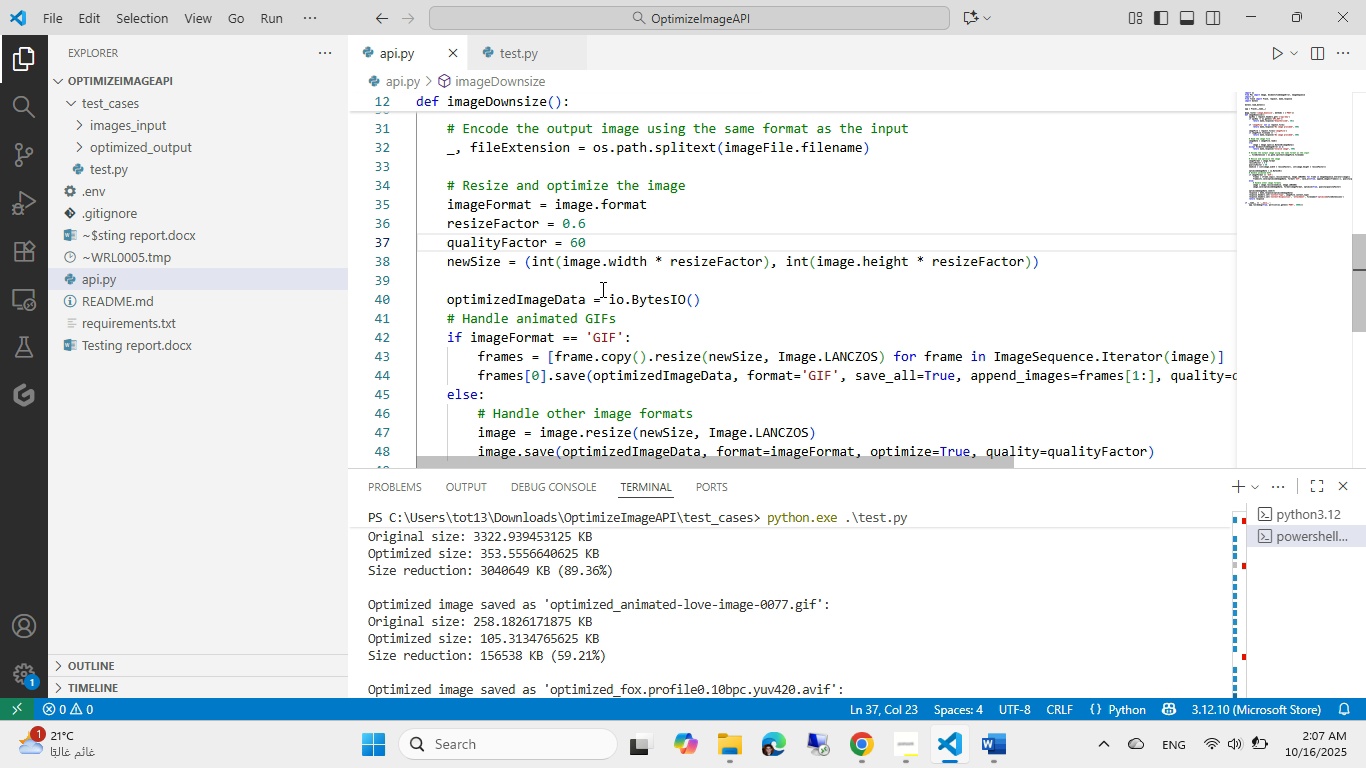 
key(Alt+Tab)
 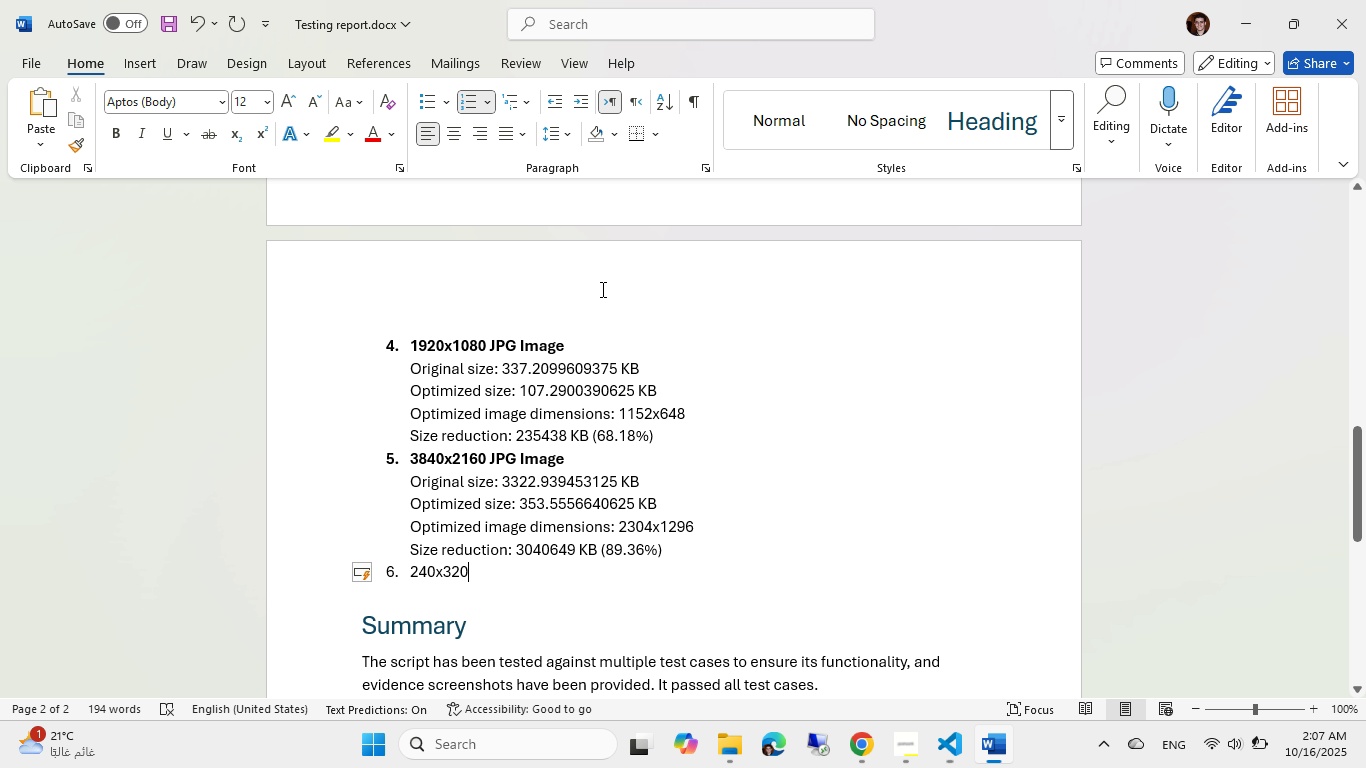 
key(Alt+Tab)
 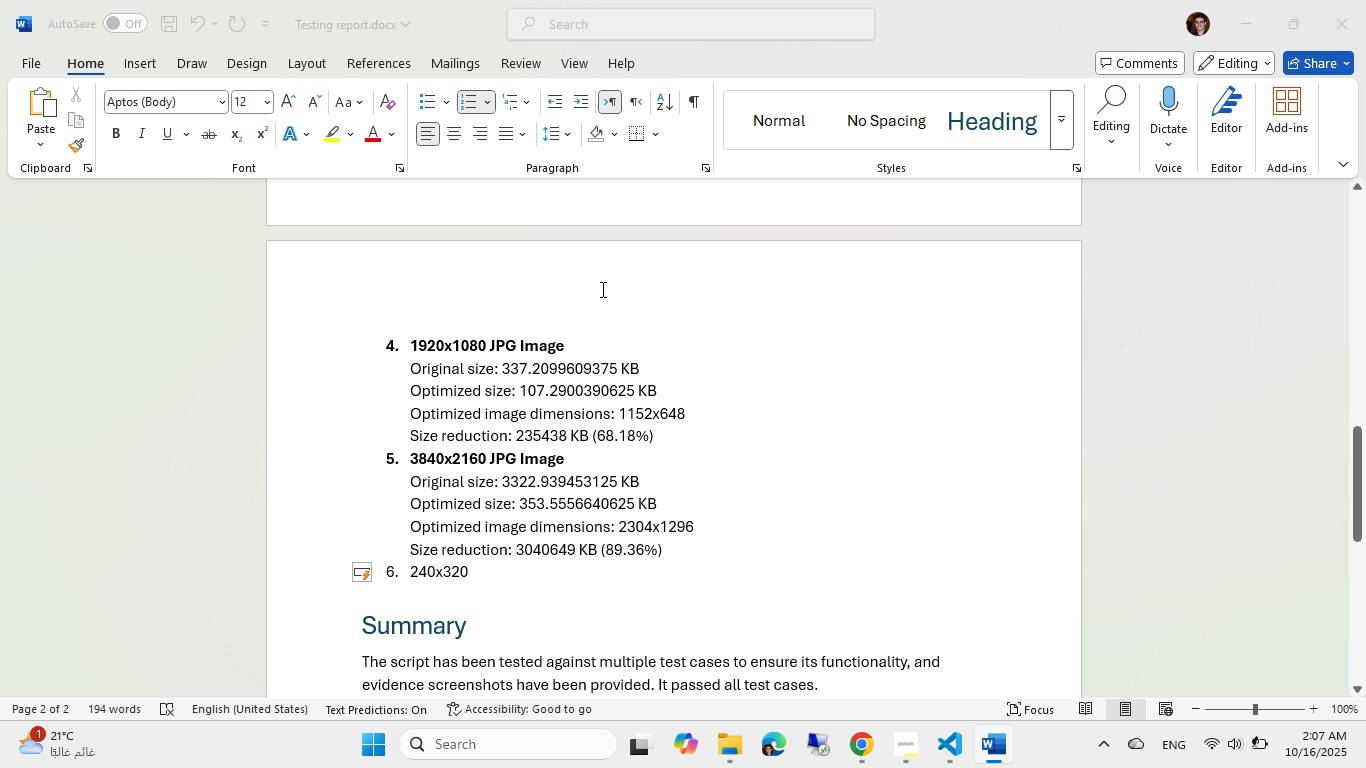 
key(Alt+Tab)
 